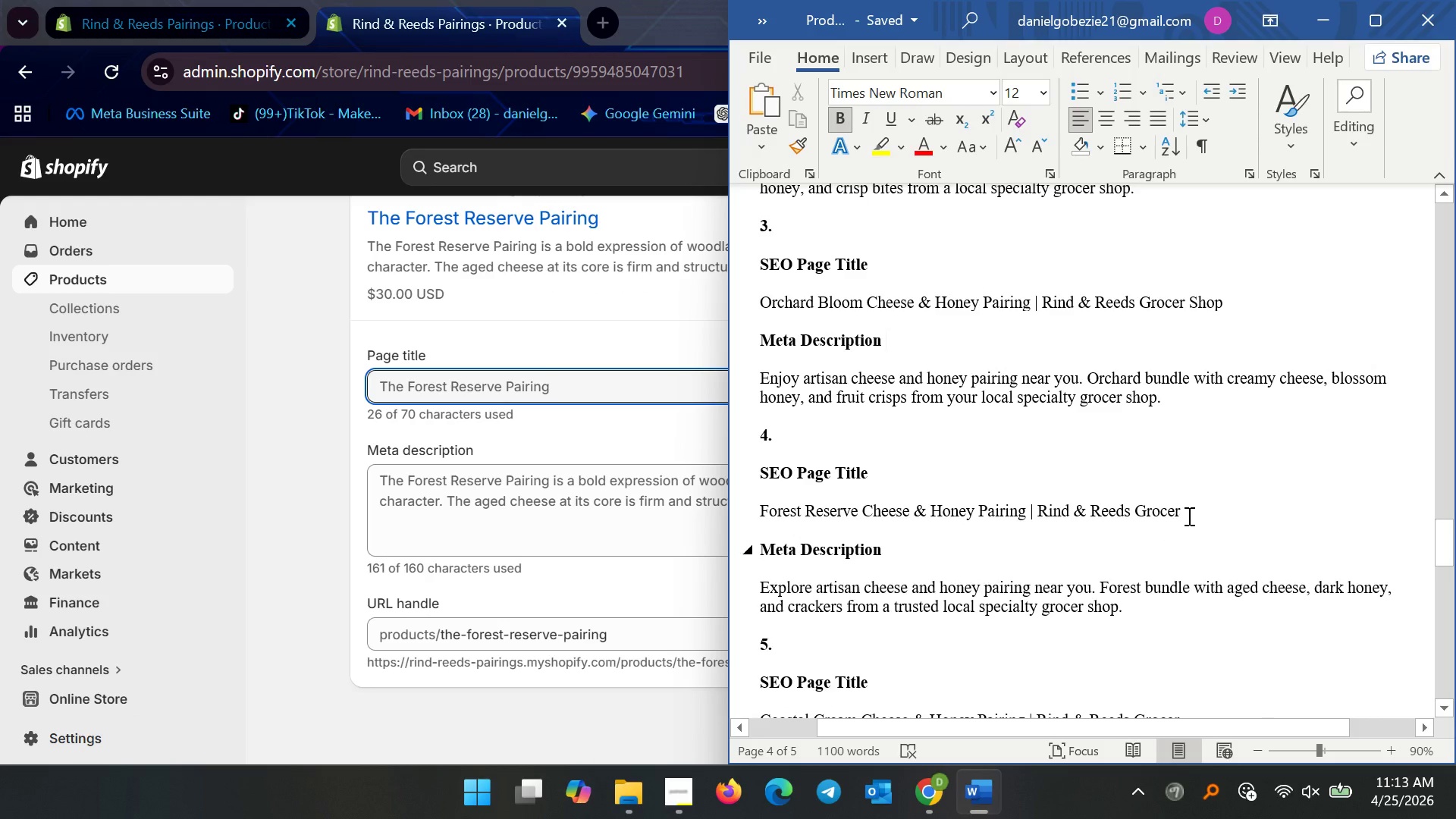 
left_click_drag(start_coordinate=[1193, 510], to_coordinate=[762, 513])
 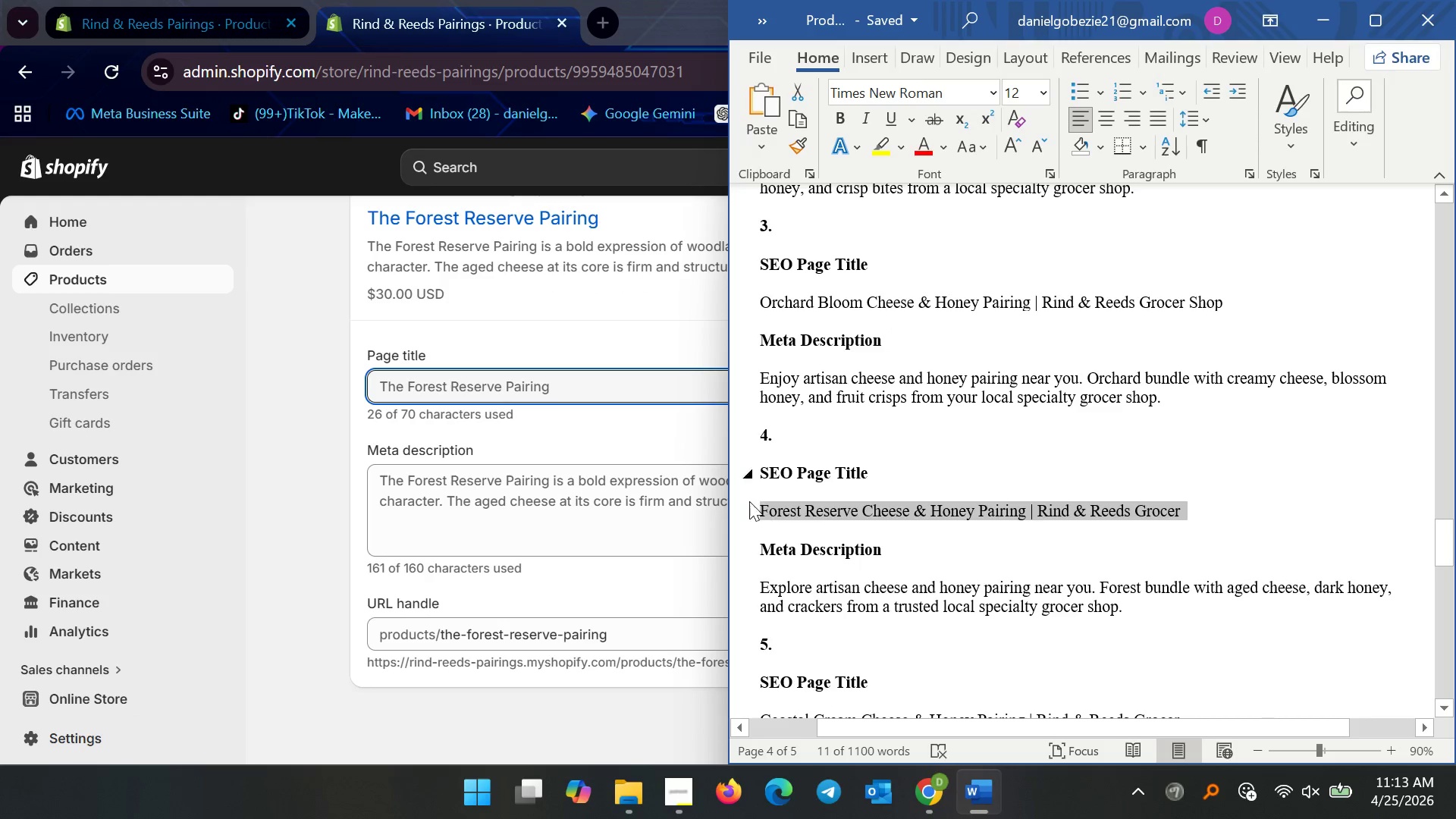 
key(Control+C)
 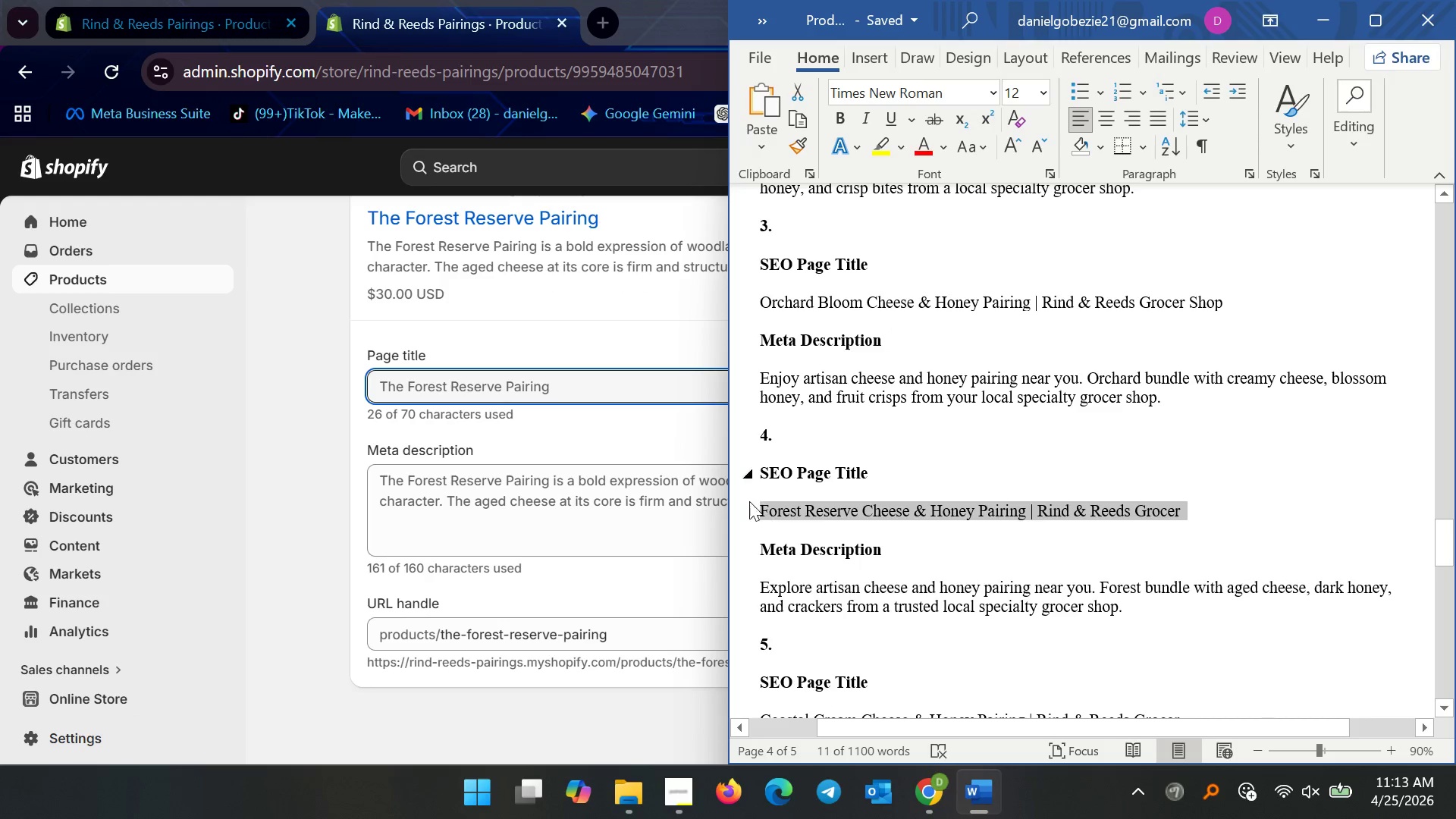 
key(Control+C)
 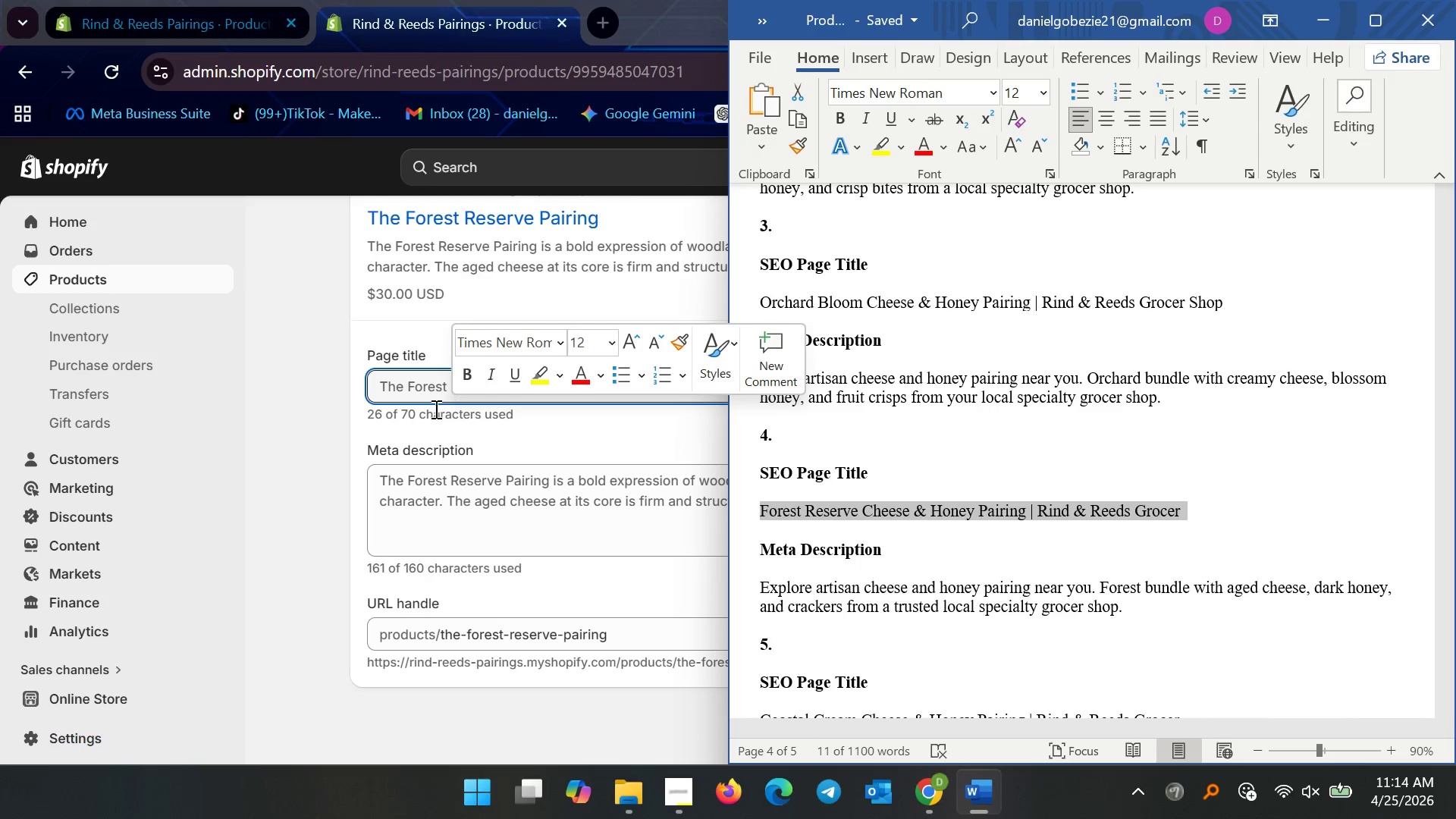 
left_click([434, 405])
 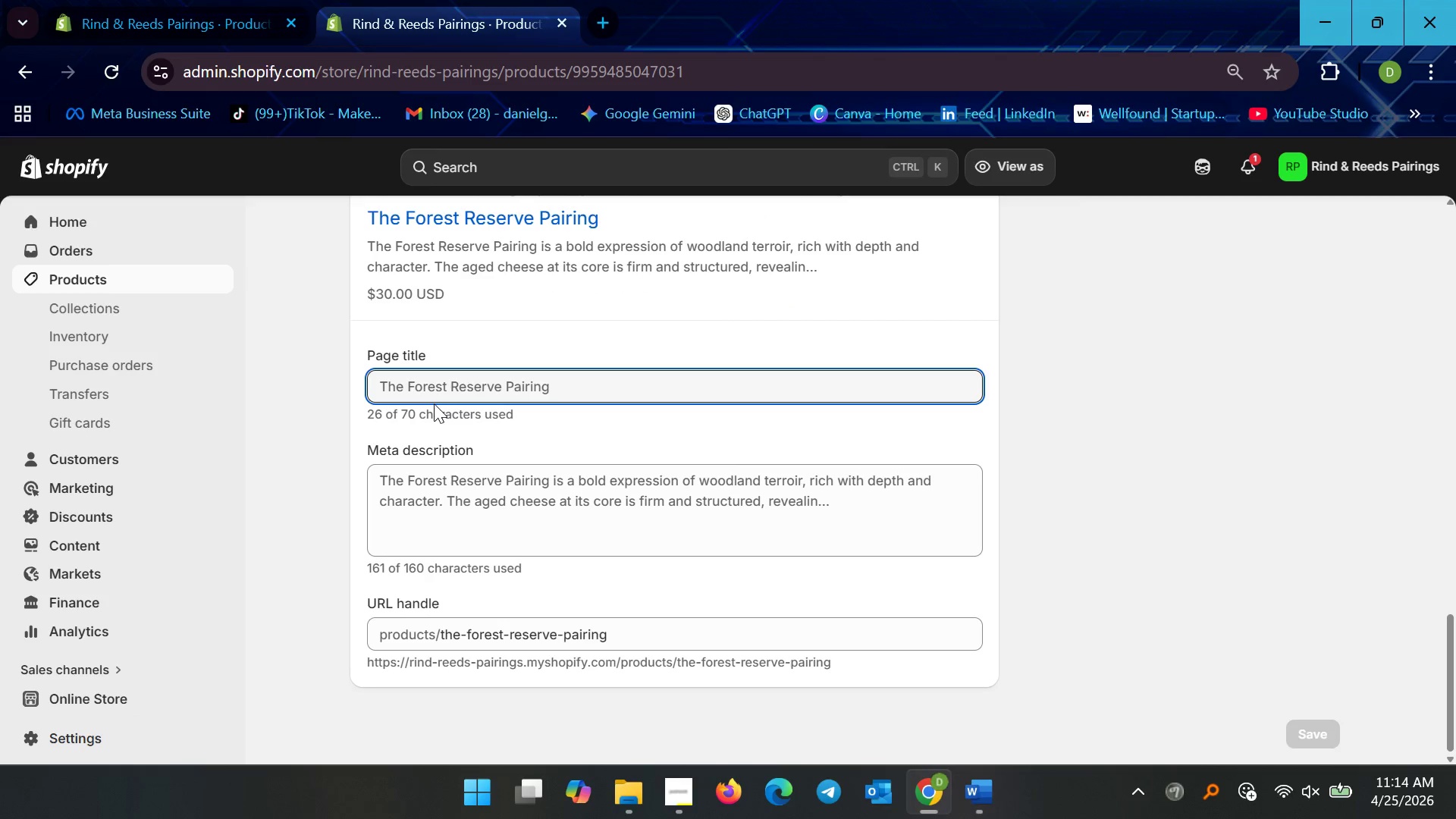 
key(Control+ControlLeft)
 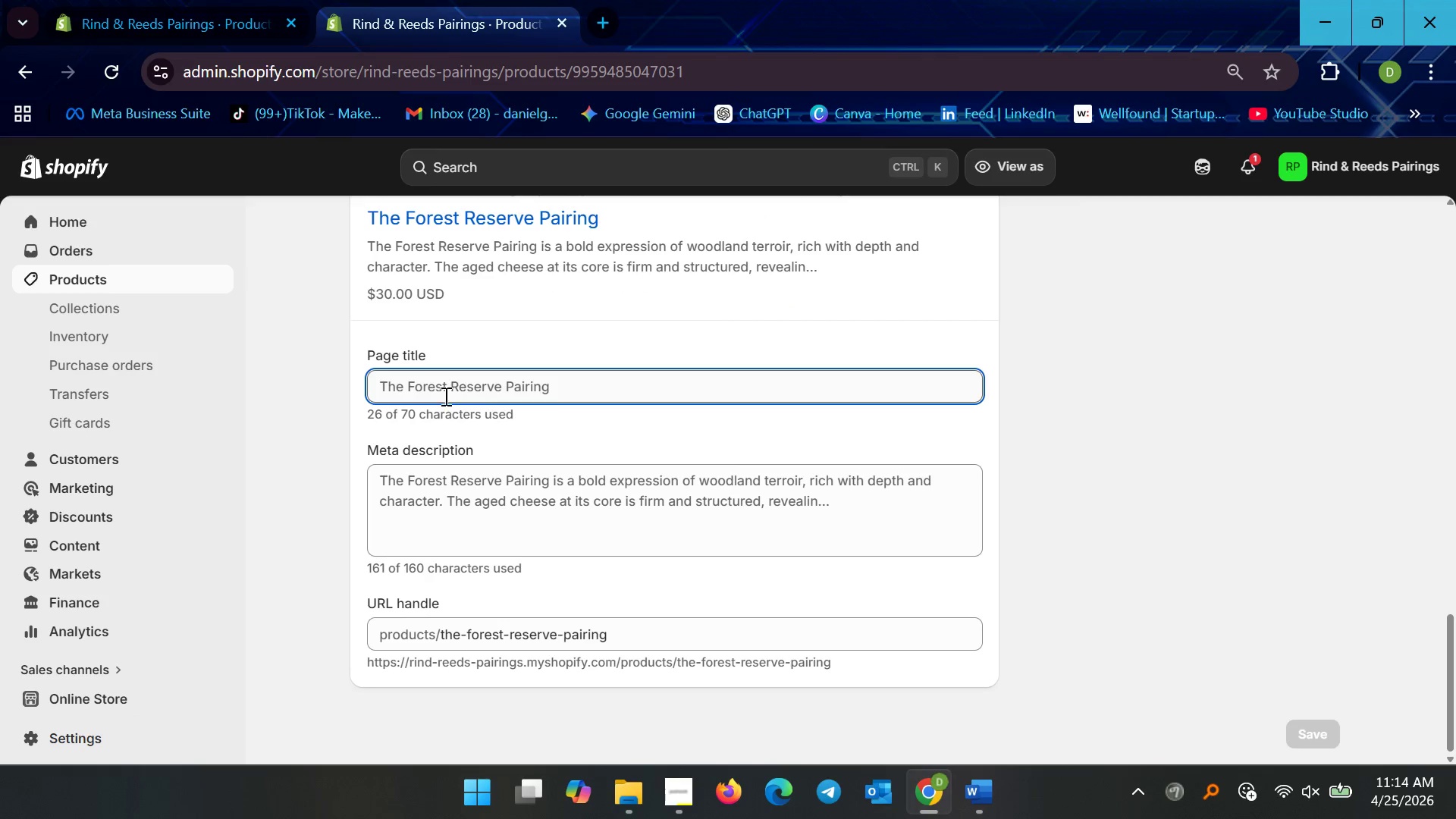 
left_click([446, 395])
 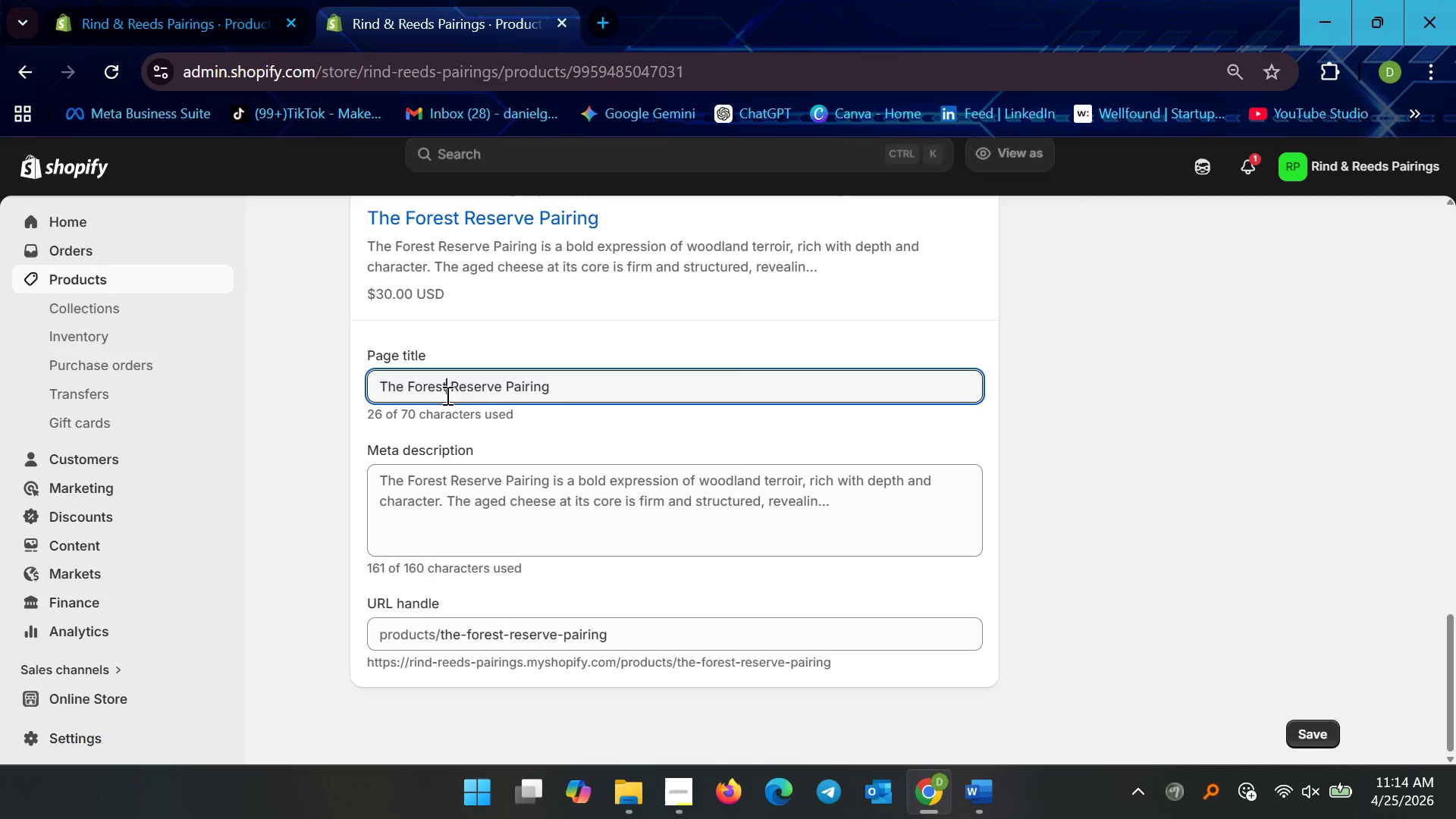 
hold_key(key=ControlLeft, duration=0.45)
 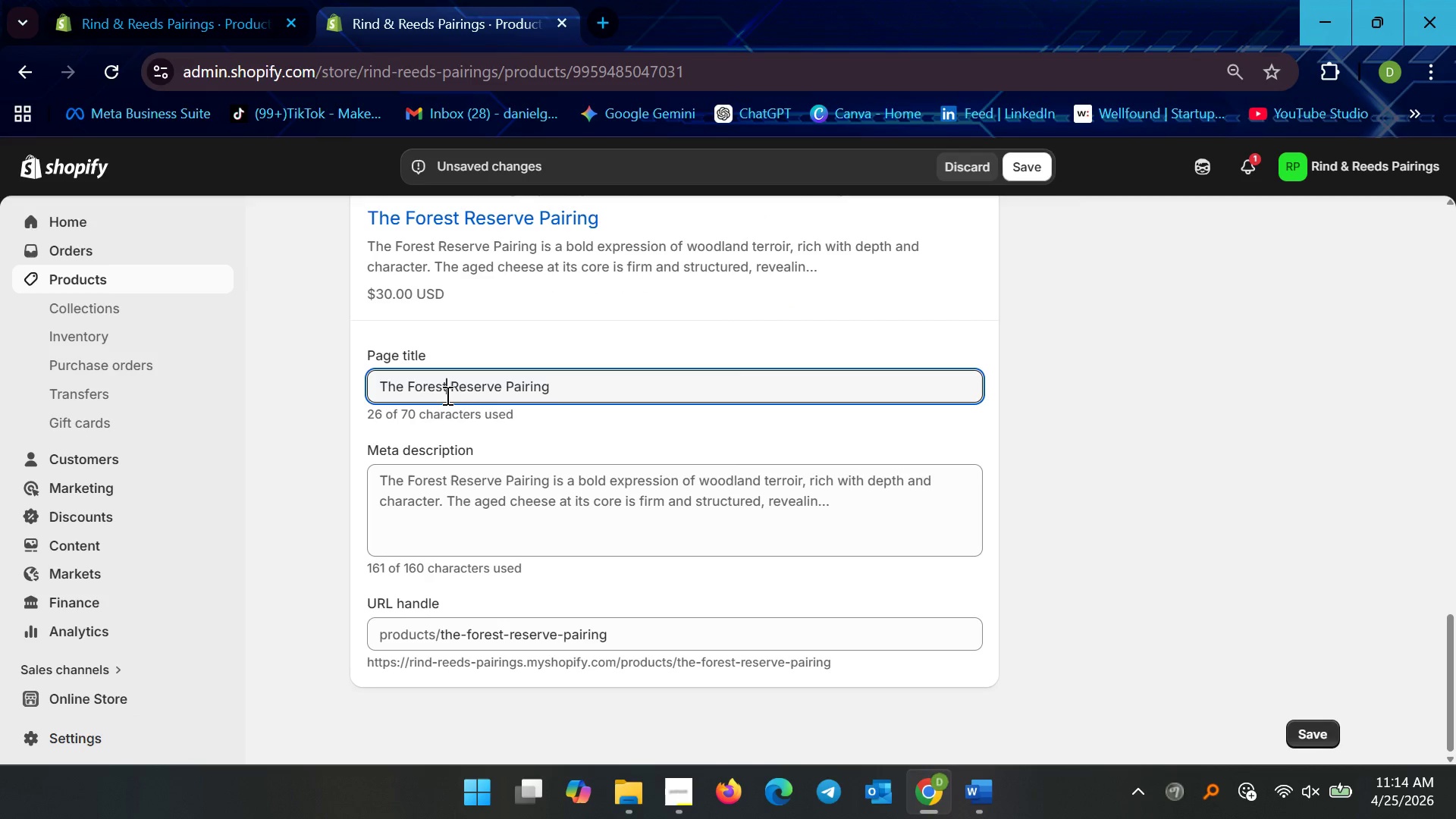 
key(Control+A)
 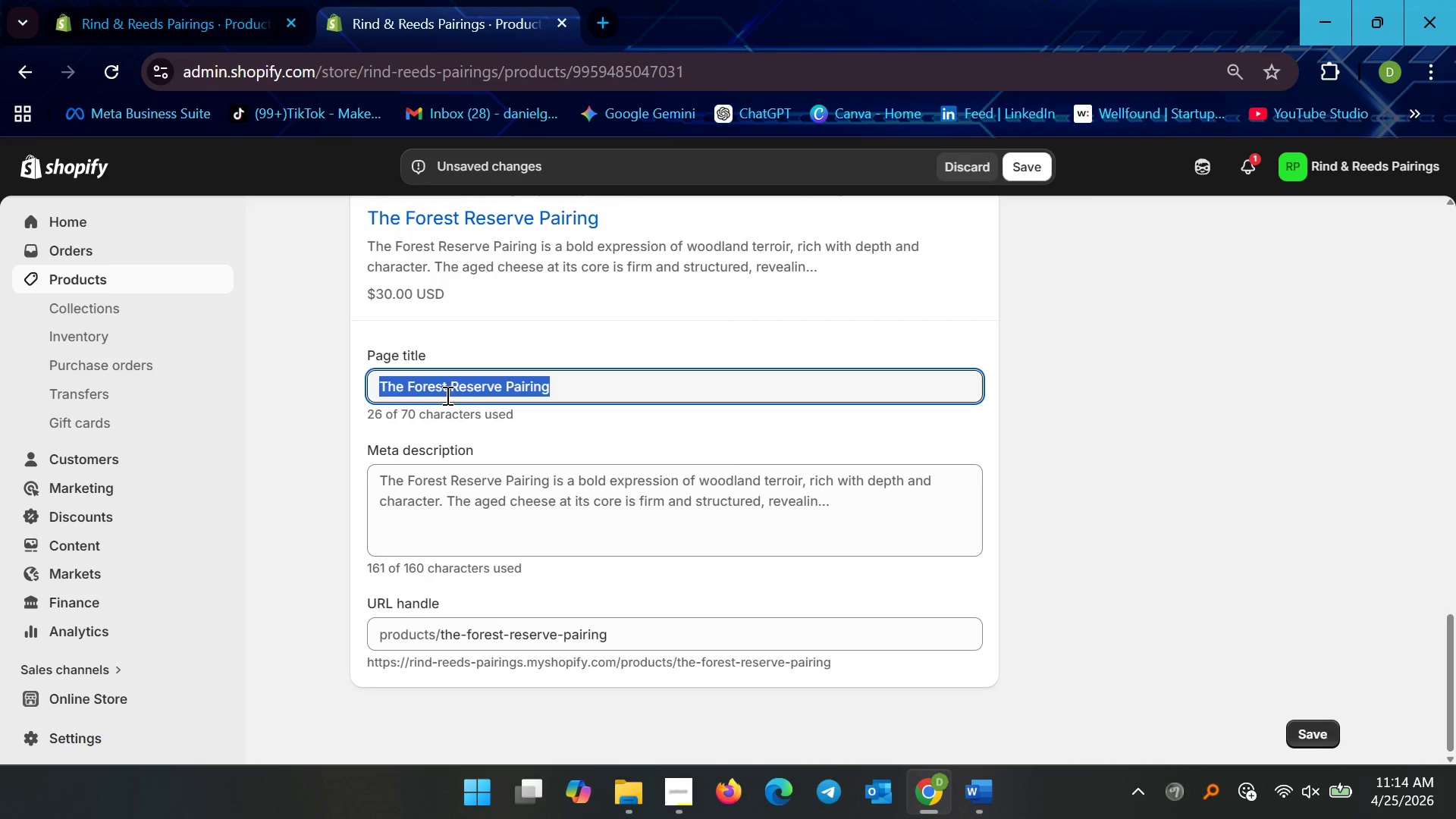 
key(Control+V)
 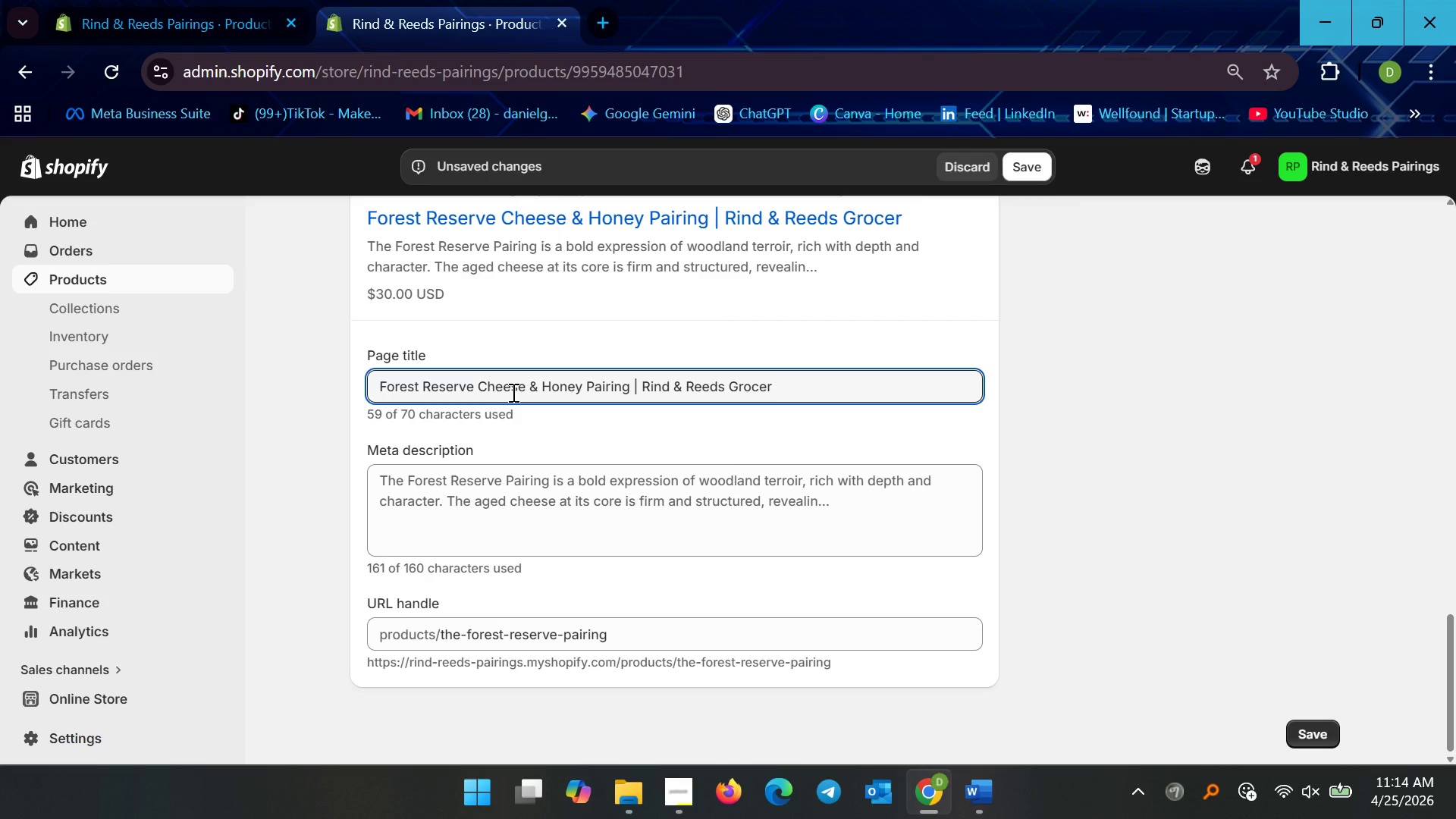 
key(Backspace)
key(Backspace)
key(Backspace)
key(Backspace)
key(Backspace)
key(Backspace)
type(pAI)
key(Backspace)
key(Backspace)
key(Backspace)
type(Pairings)
 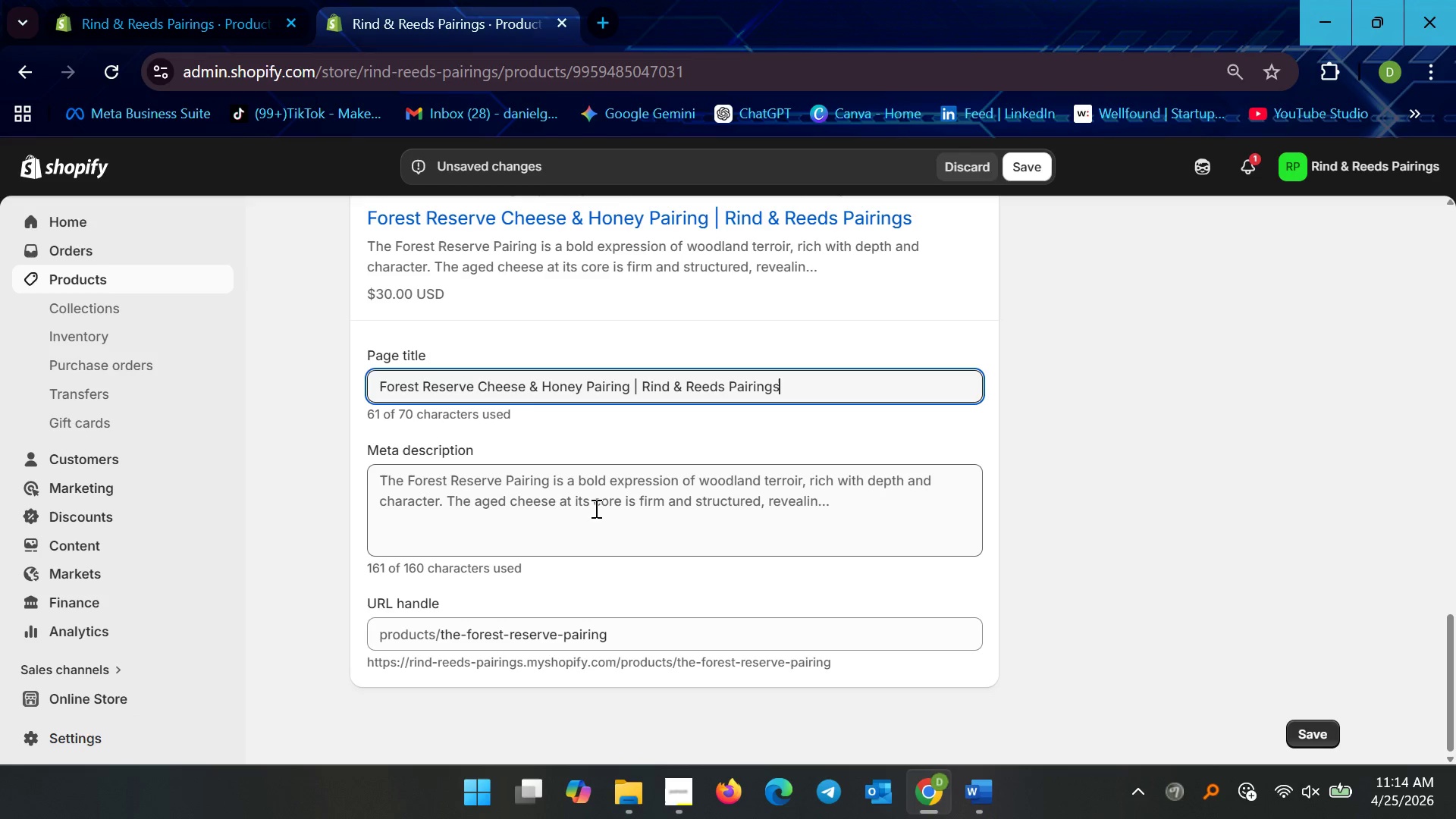 
left_click([595, 509])
 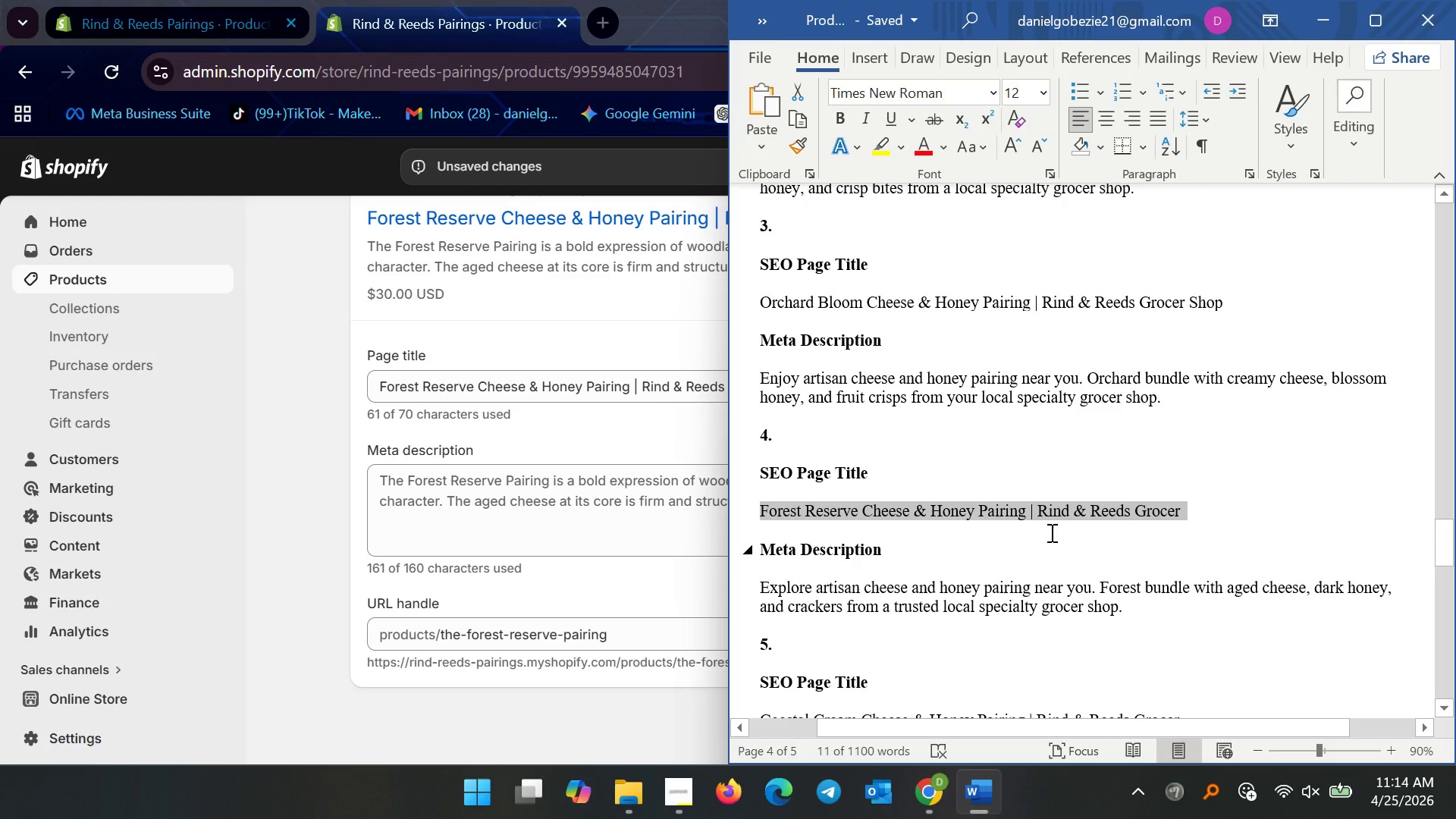 
left_click_drag(start_coordinate=[1124, 613], to_coordinate=[772, 589])
 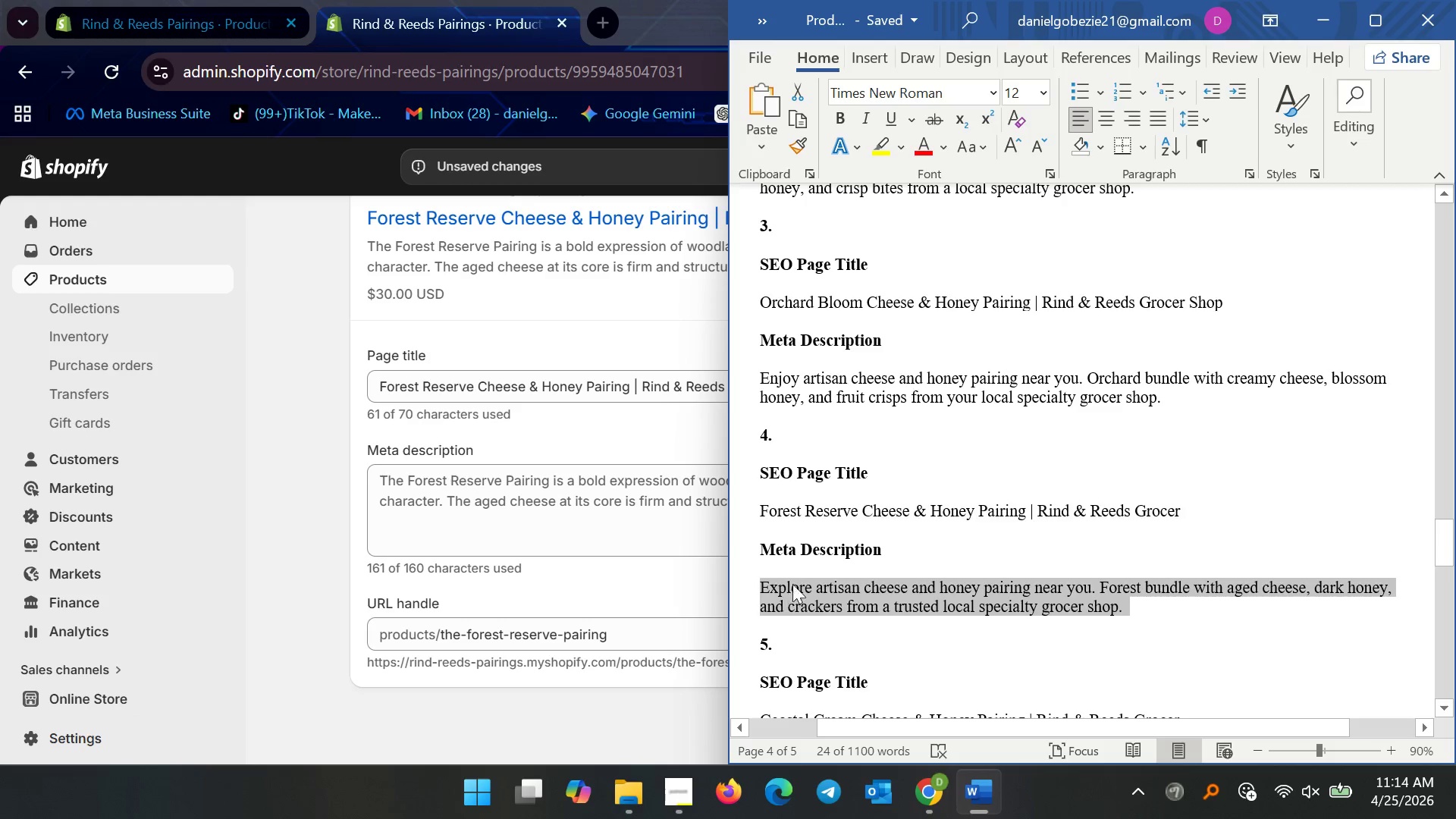 
key(Control+C)
 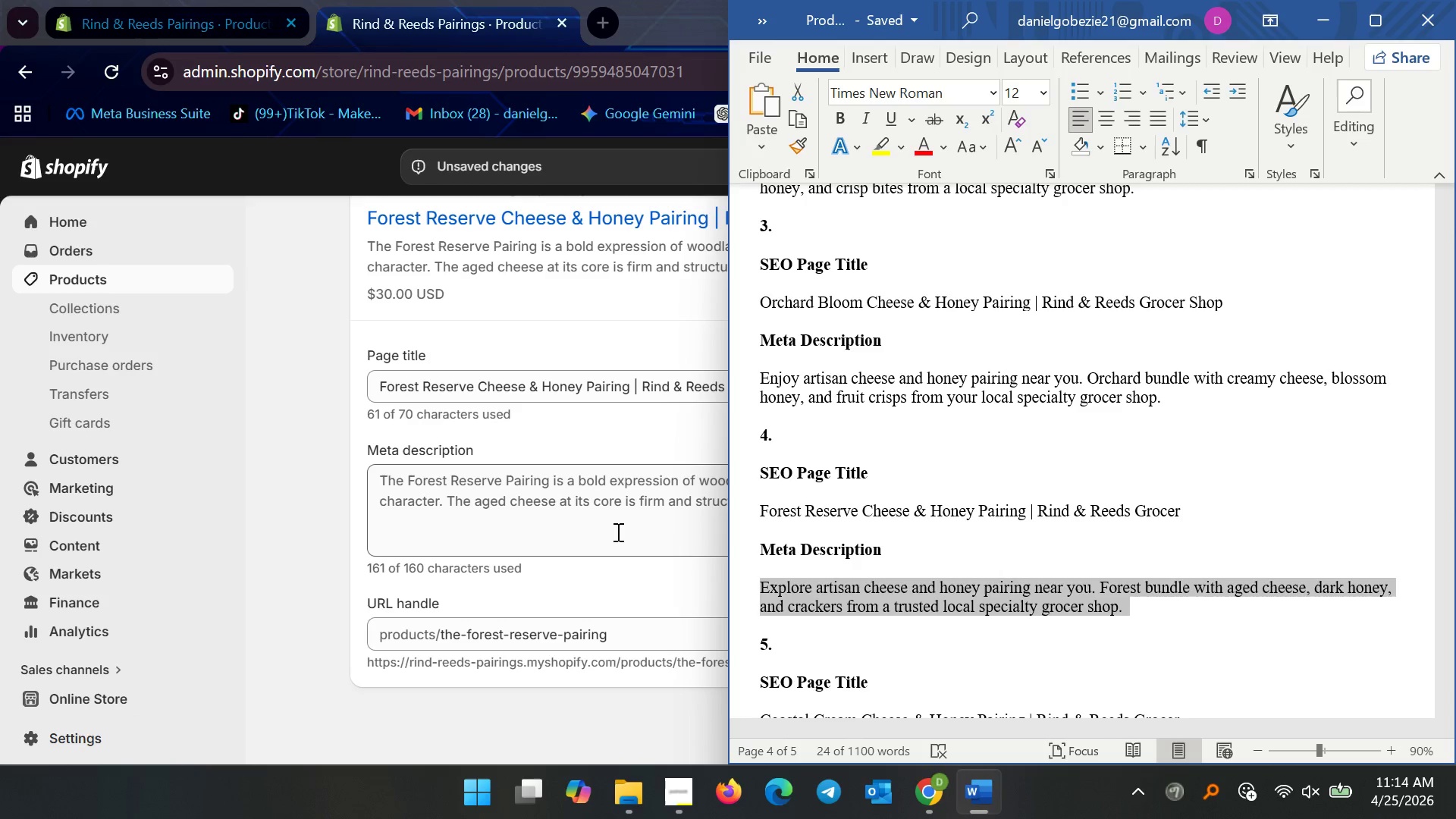 
left_click([616, 506])
 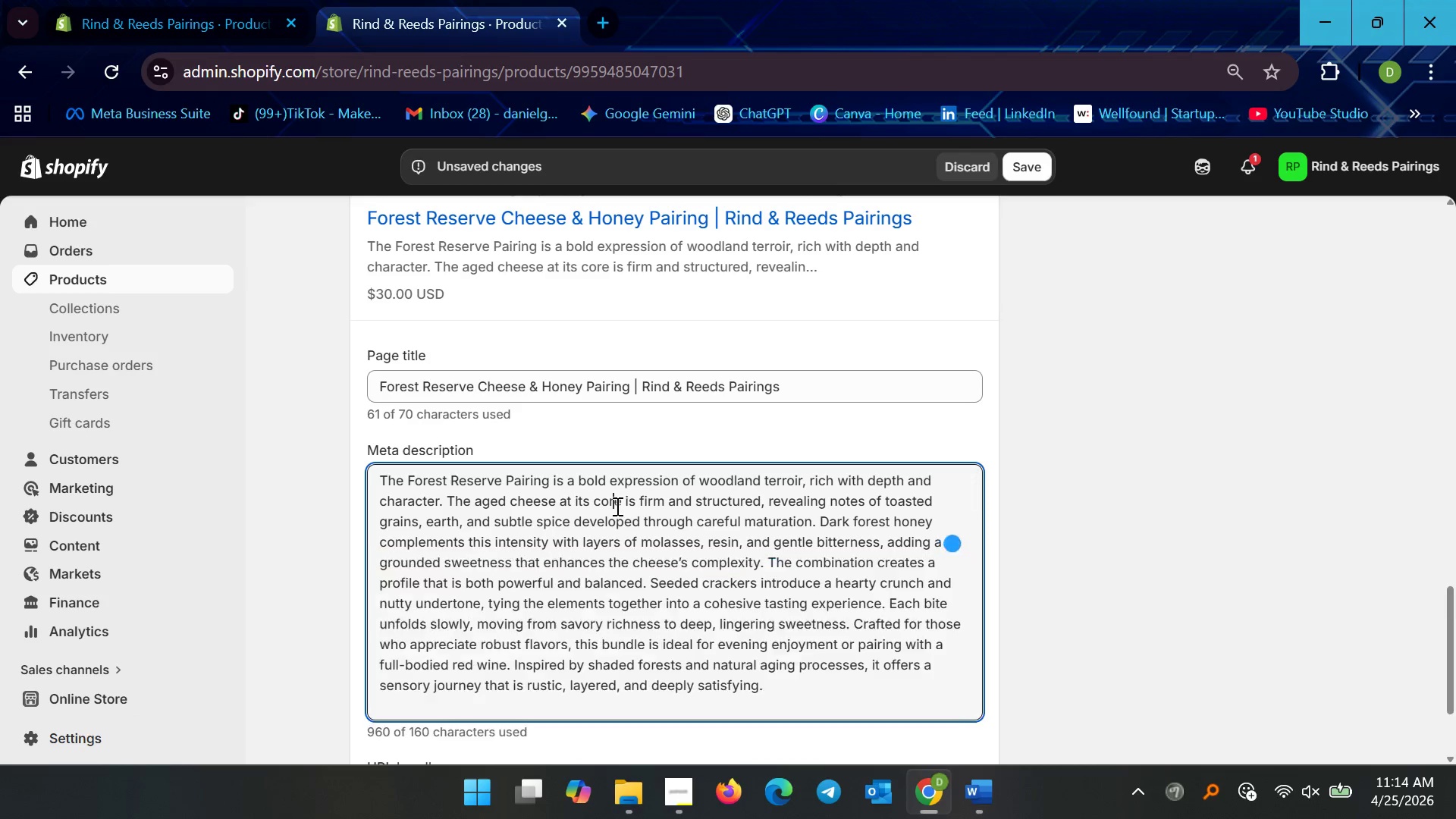 
key(Control+A)
 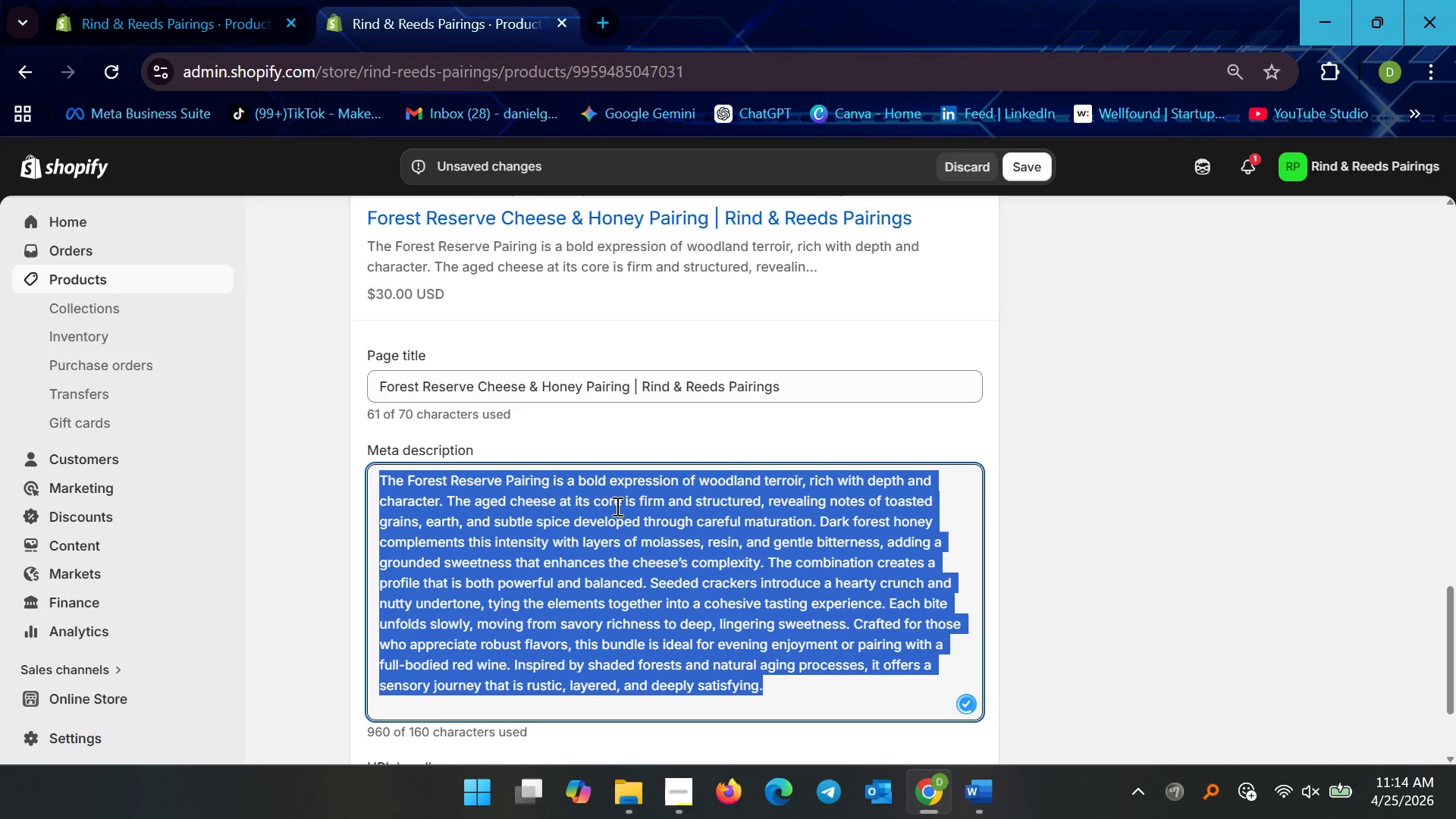 
key(Control+V)
 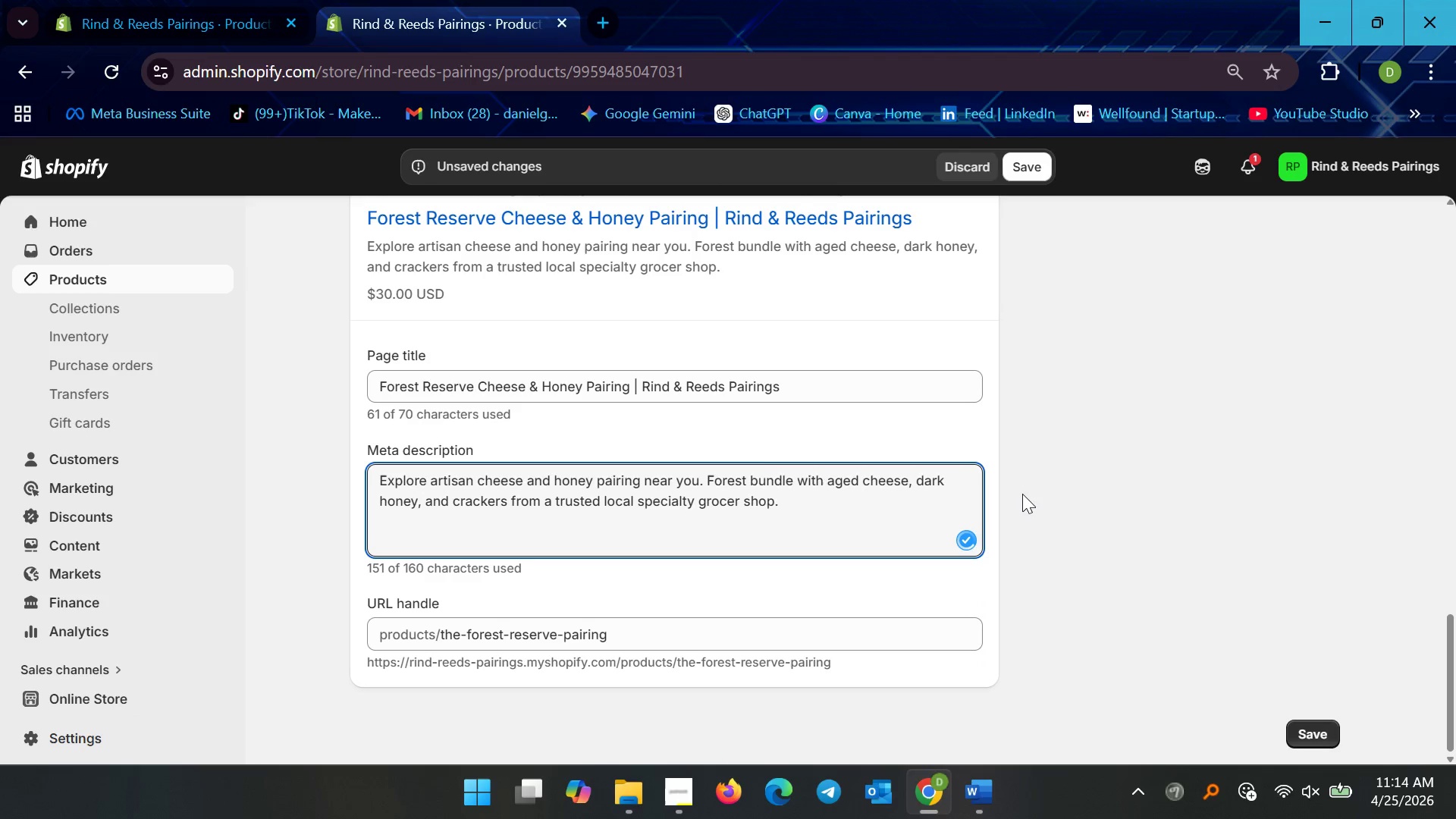 
left_click([1087, 475])
 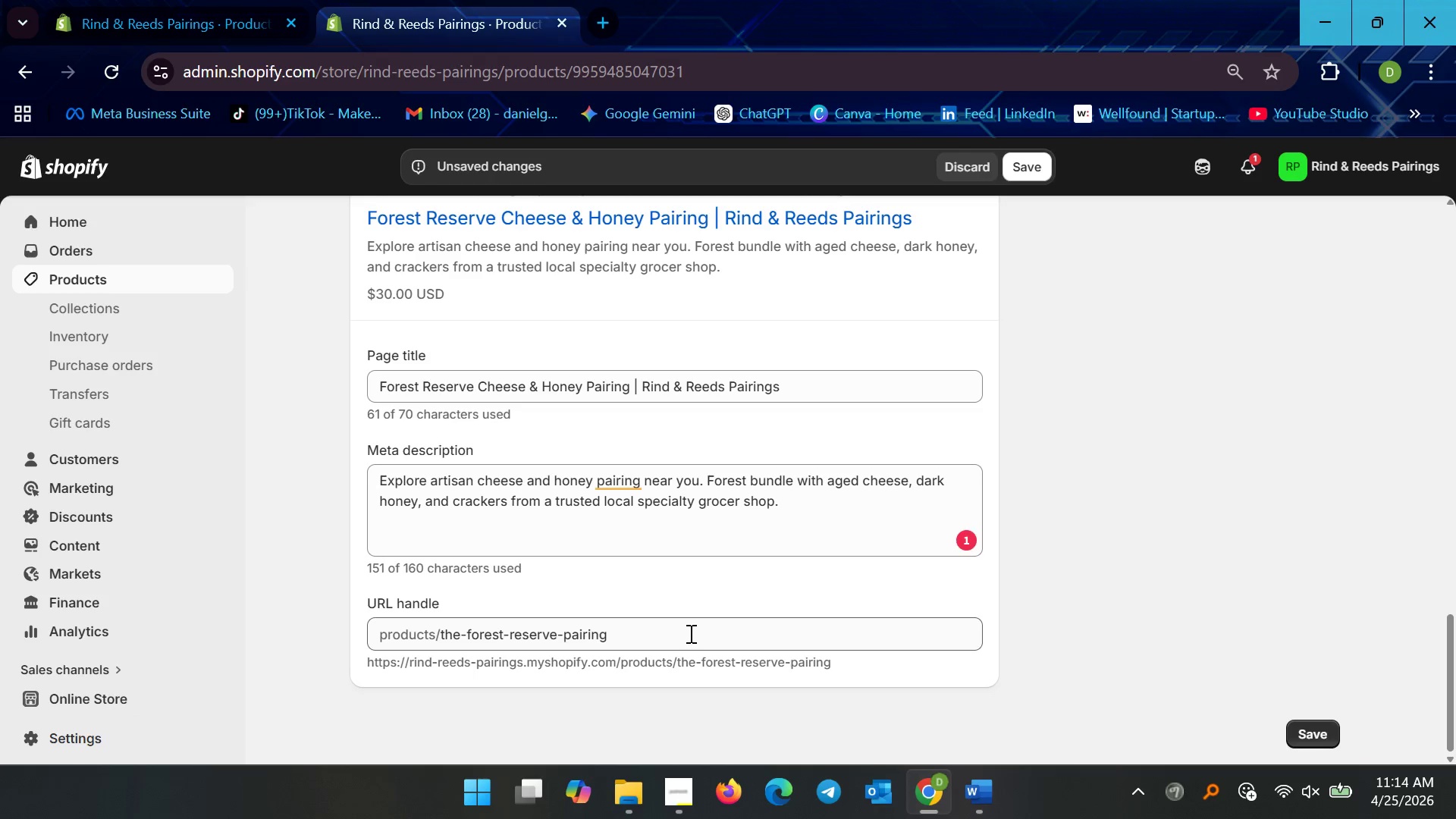 
wait(9.95)
 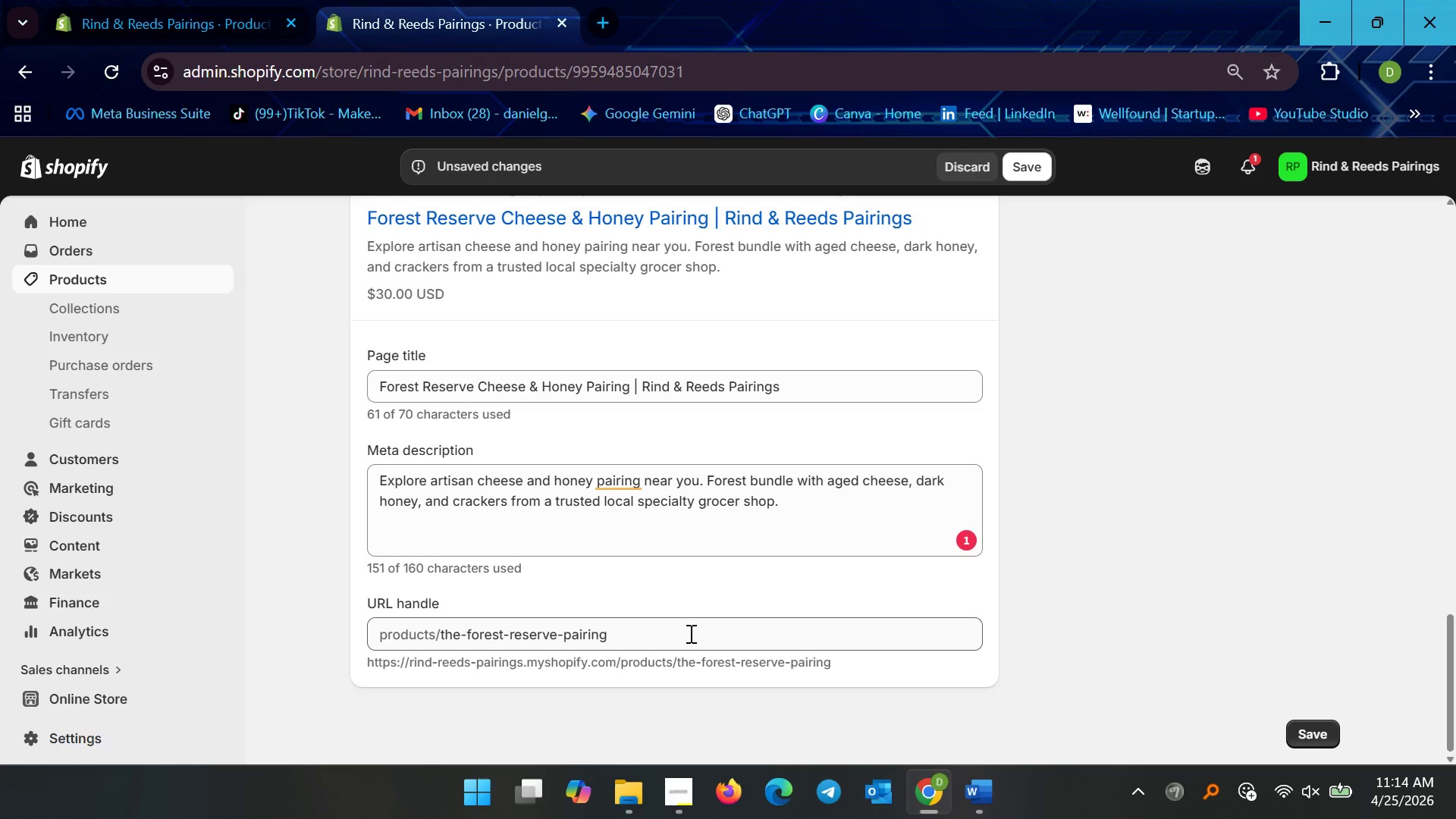 
left_click([561, 634])
 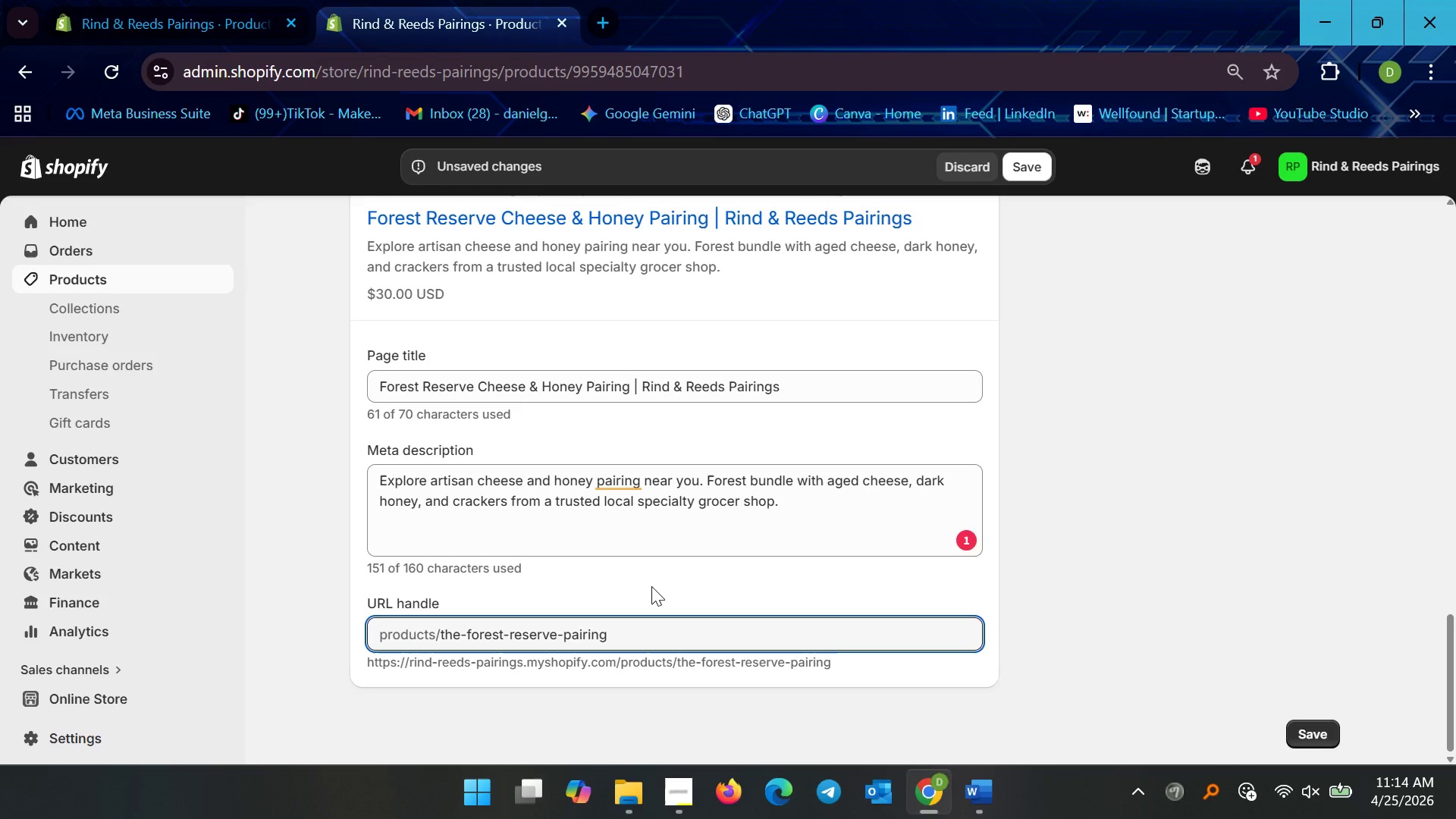 
type(cheese-honey-)
 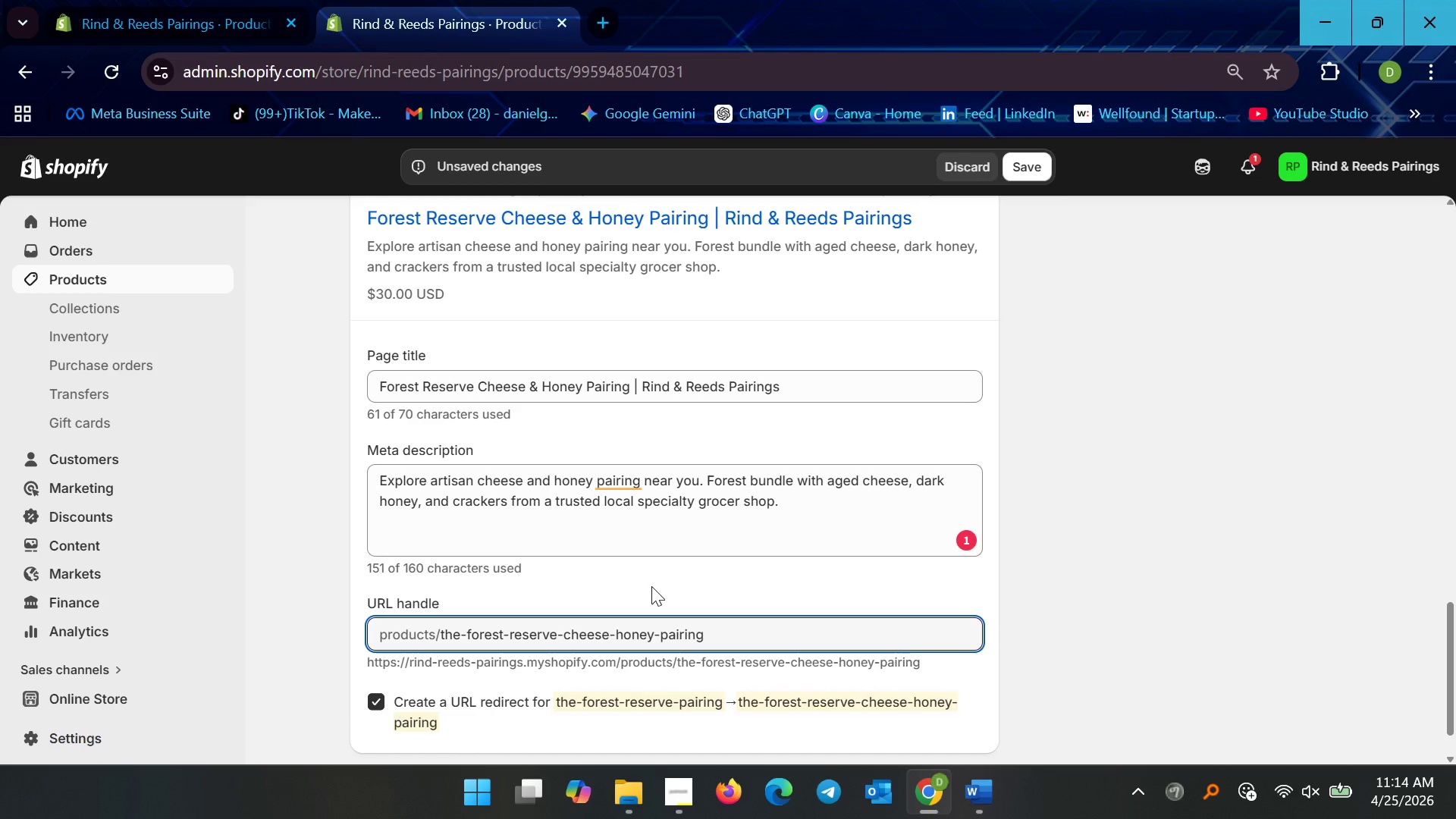 
hold_key(key=ArrowLeft, duration=1.41)
 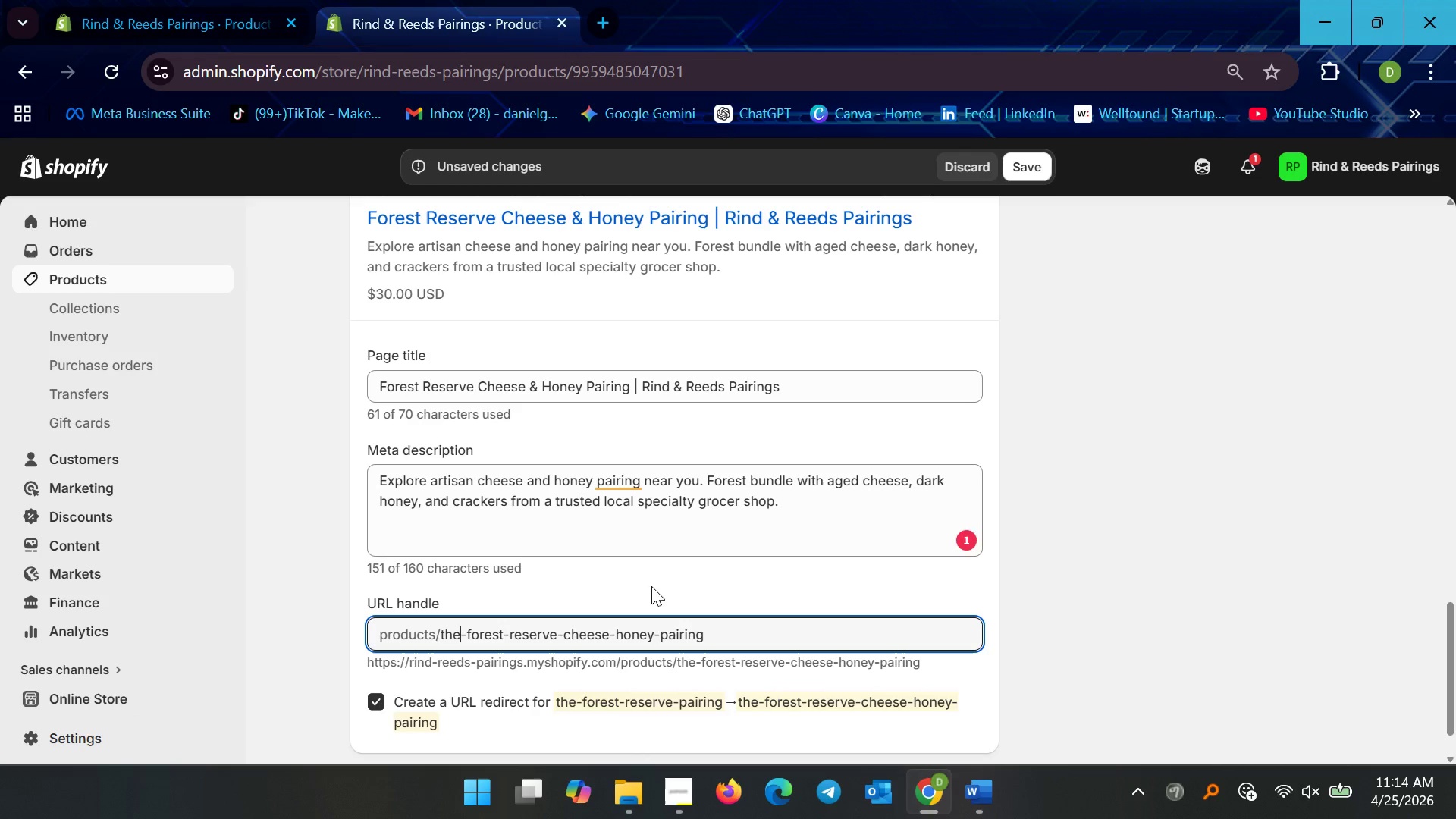 
key(ArrowRight)
 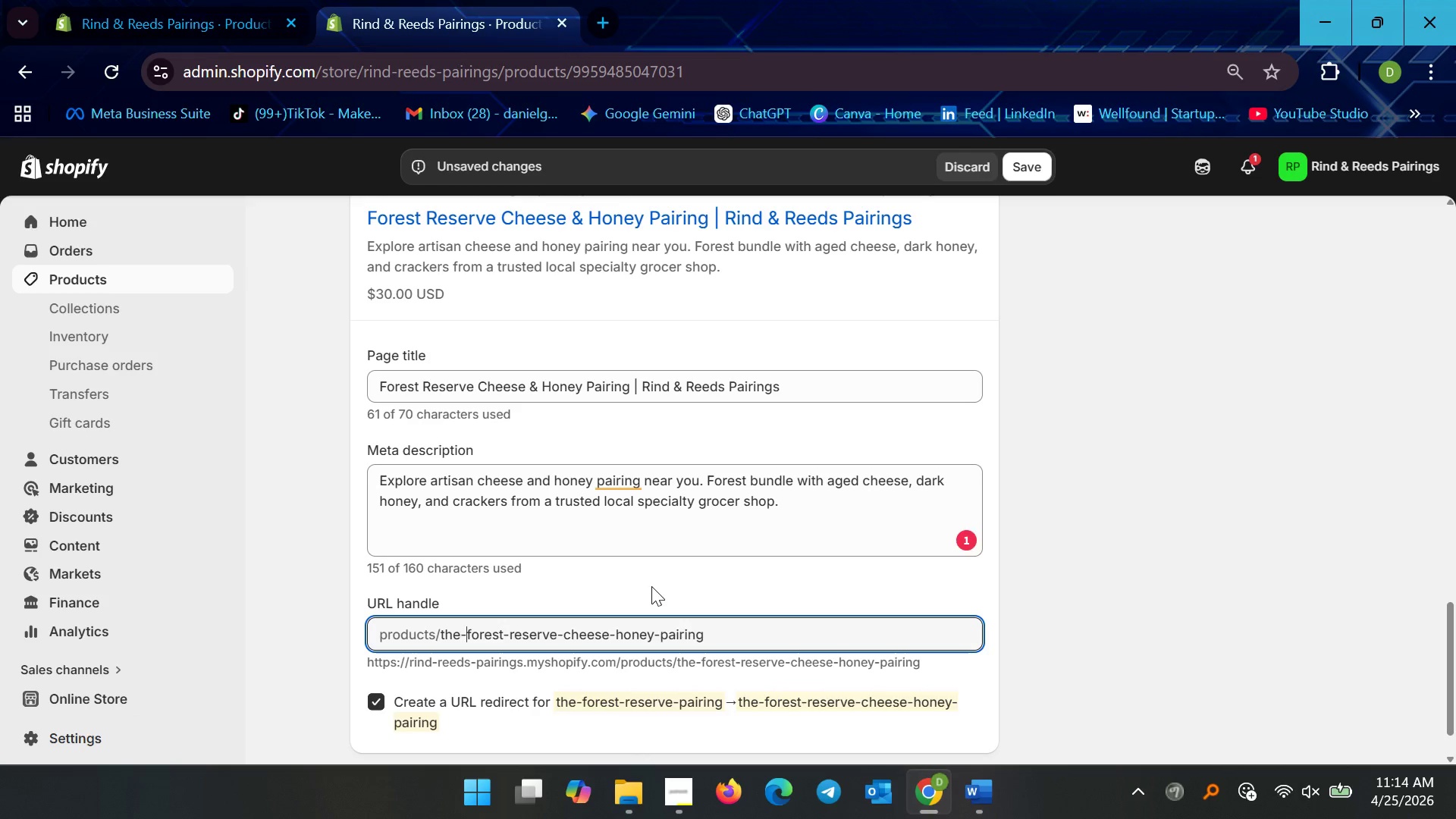 
key(ArrowRight)
 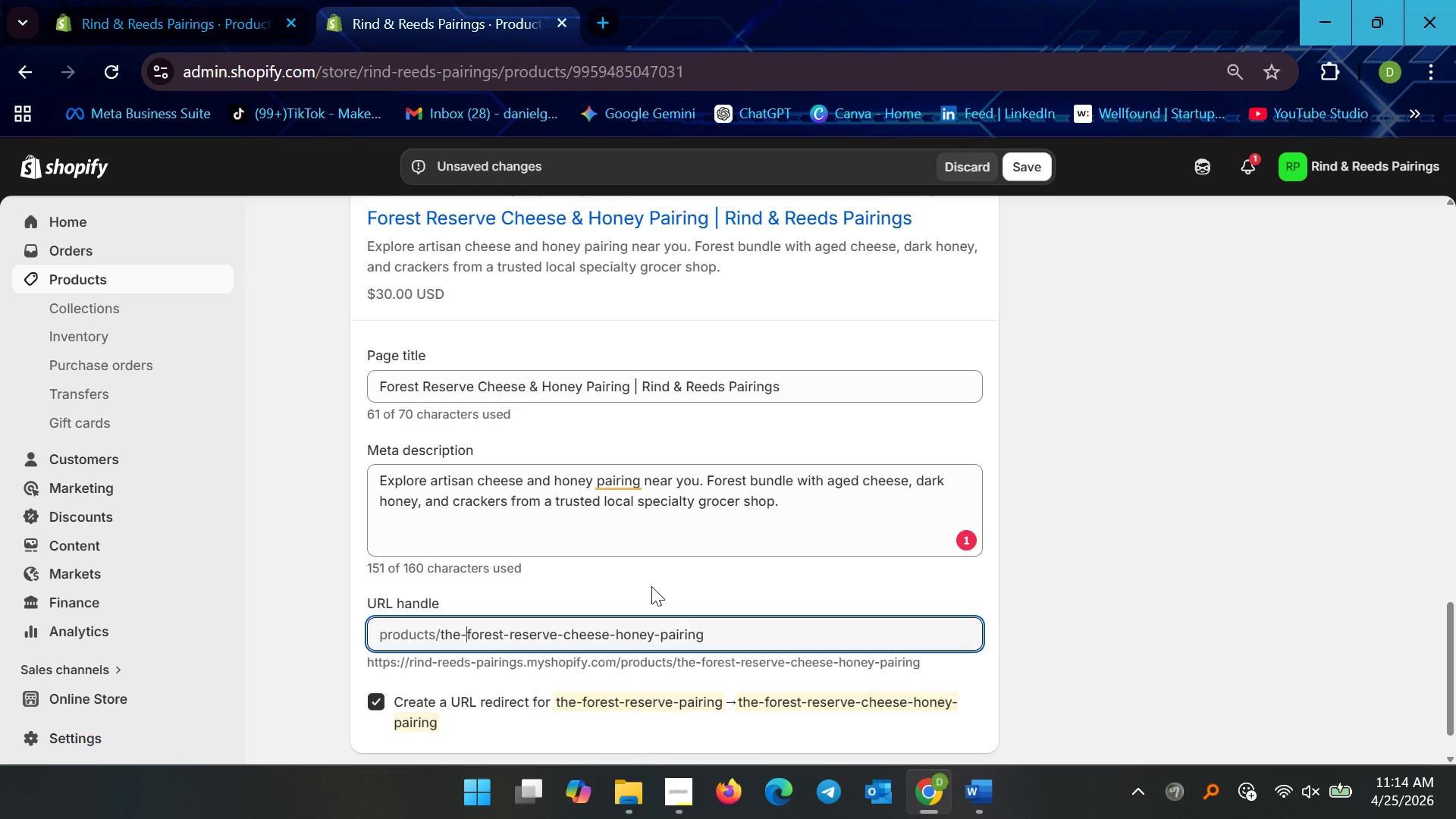 
key(ArrowLeft)
 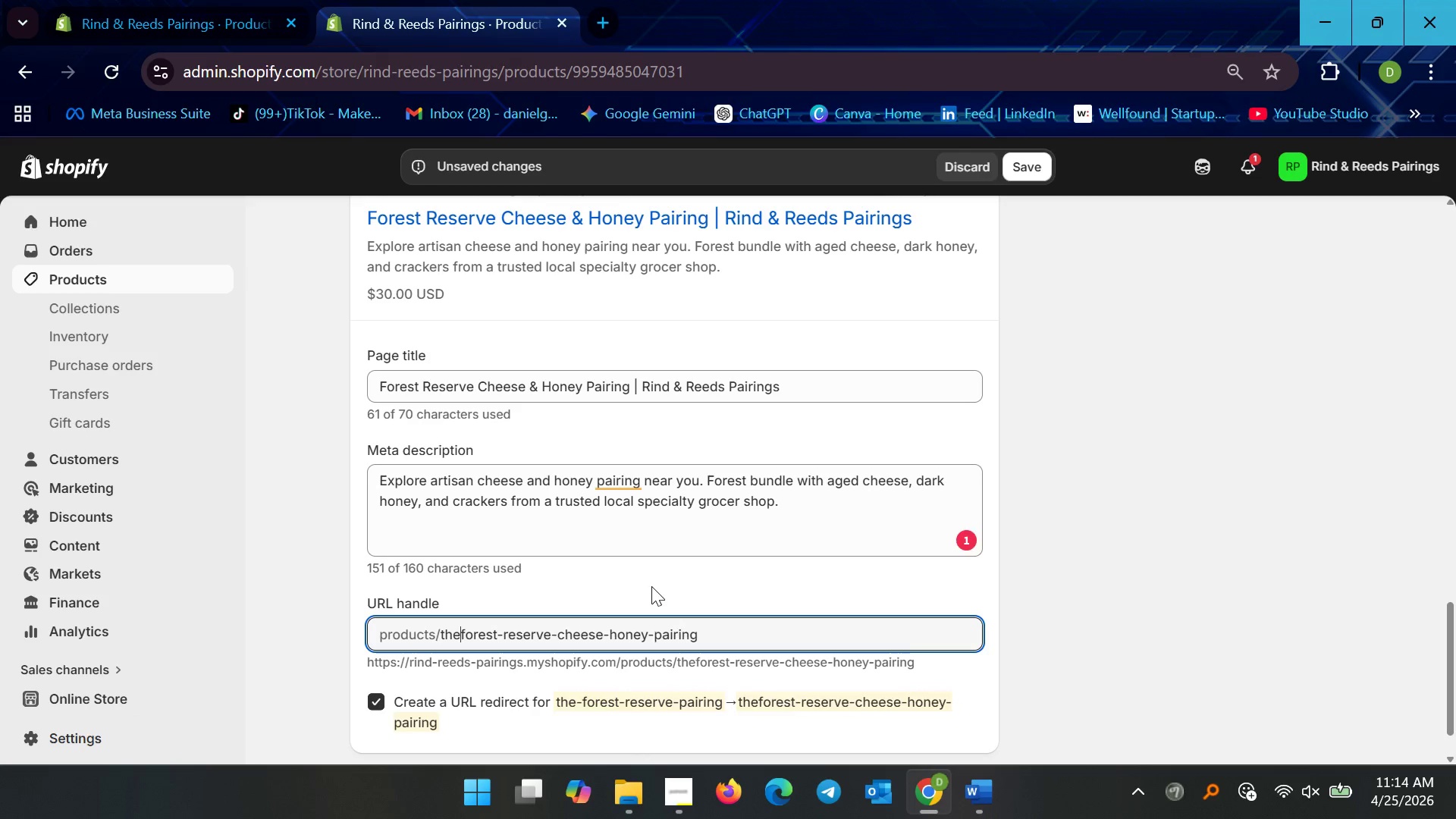 
key(Backspace)
 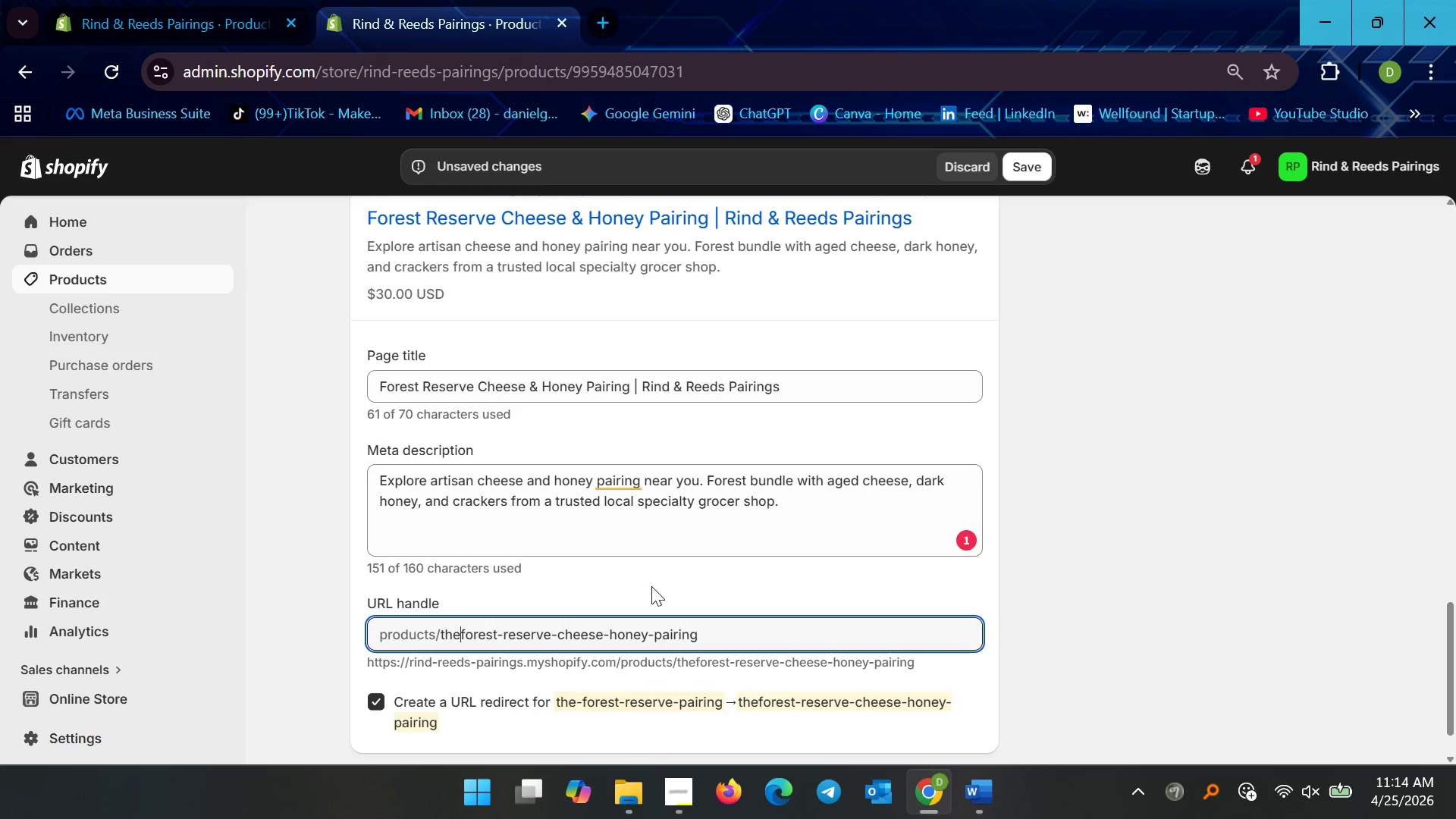 
key(Backspace)
 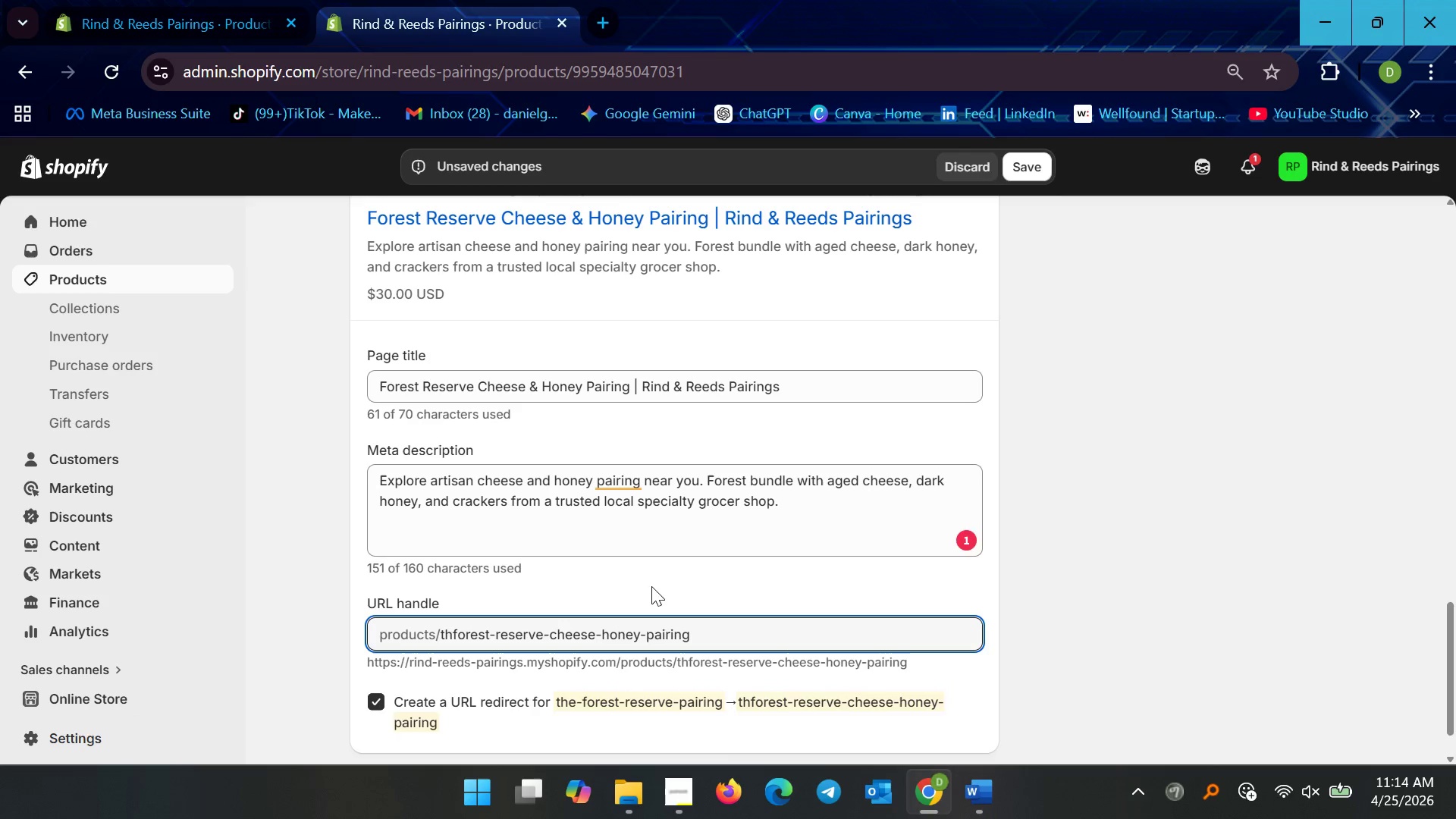 
key(Backspace)
 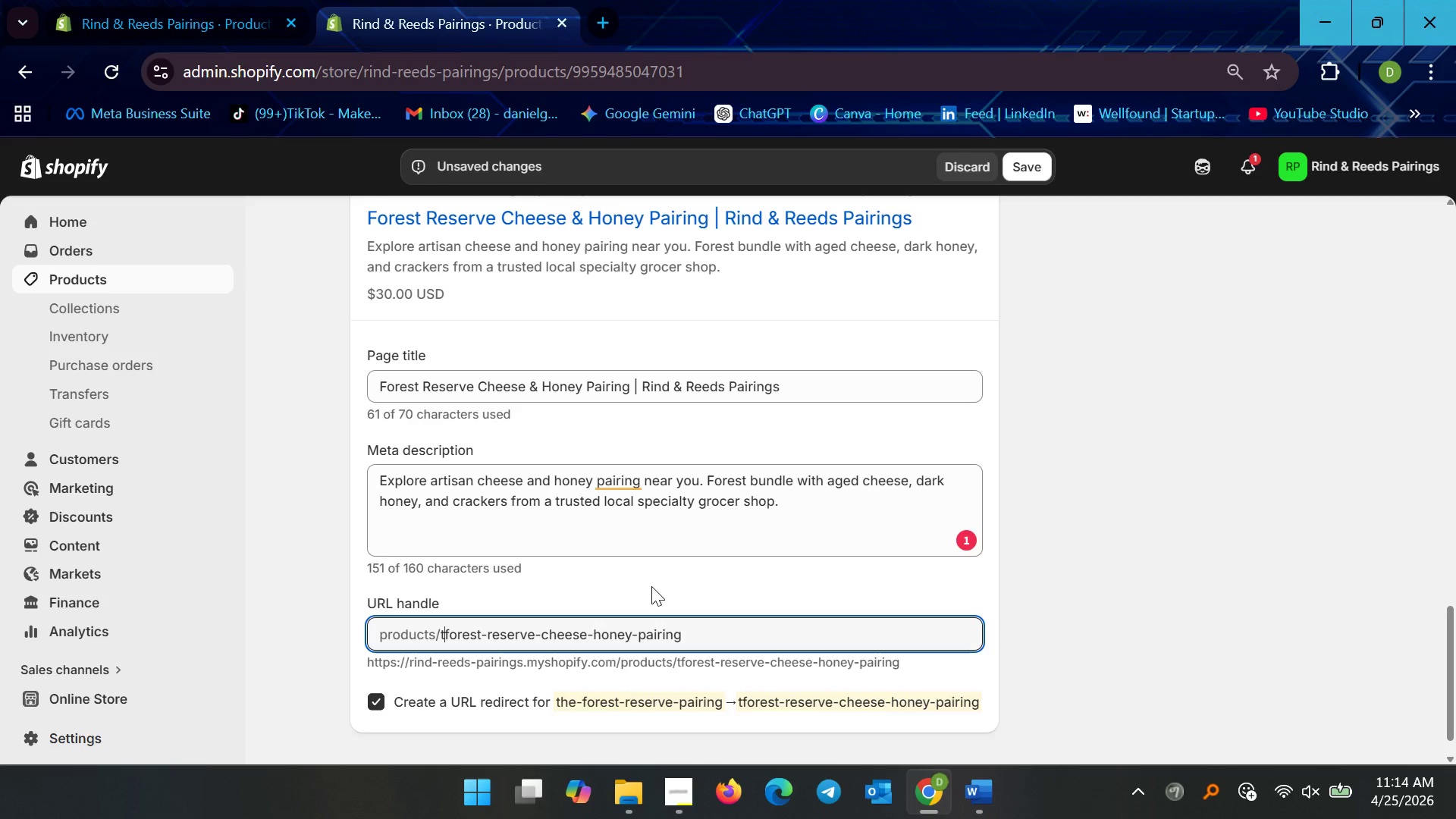 
key(Backspace)
 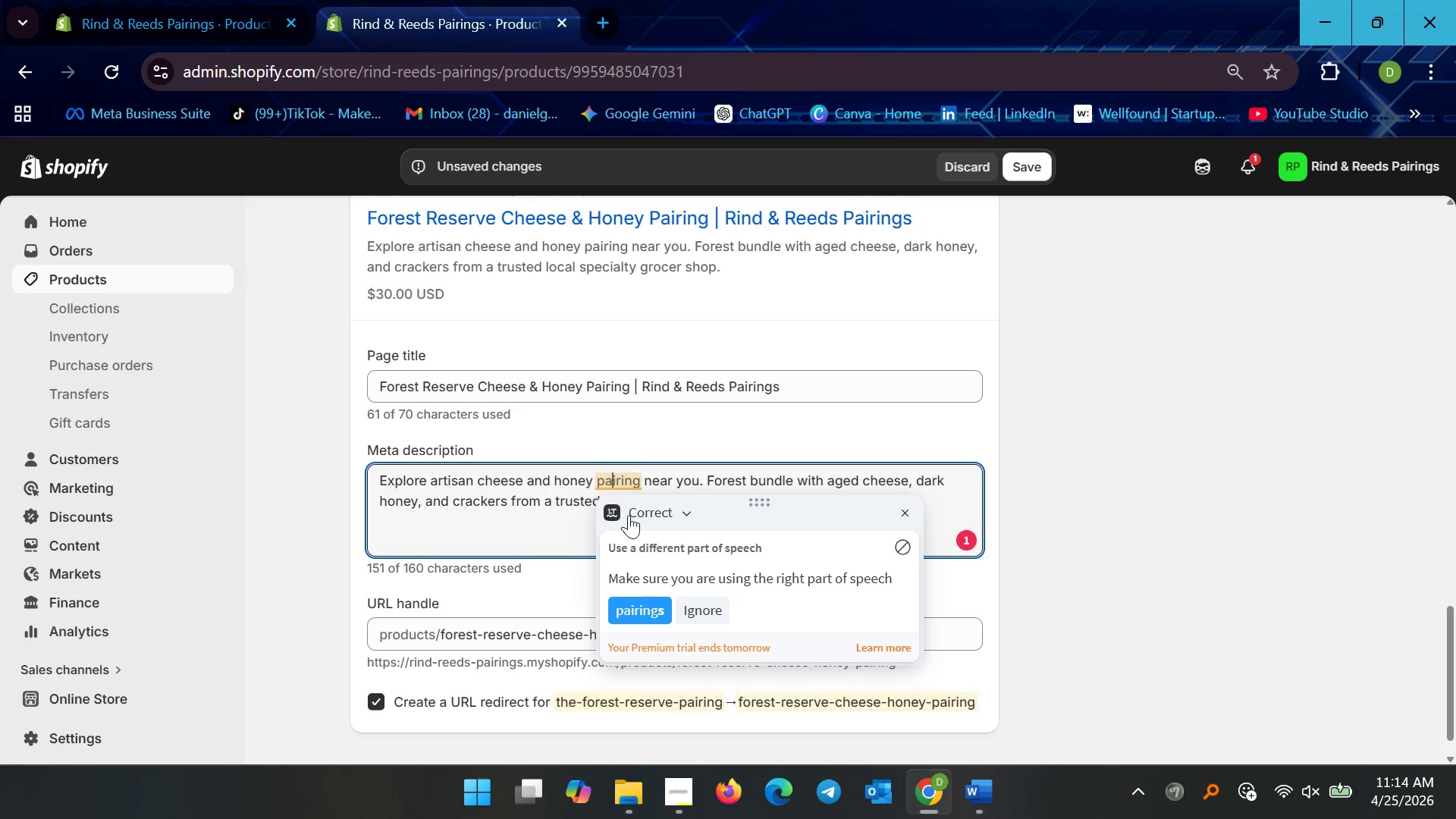 
left_click([639, 607])
 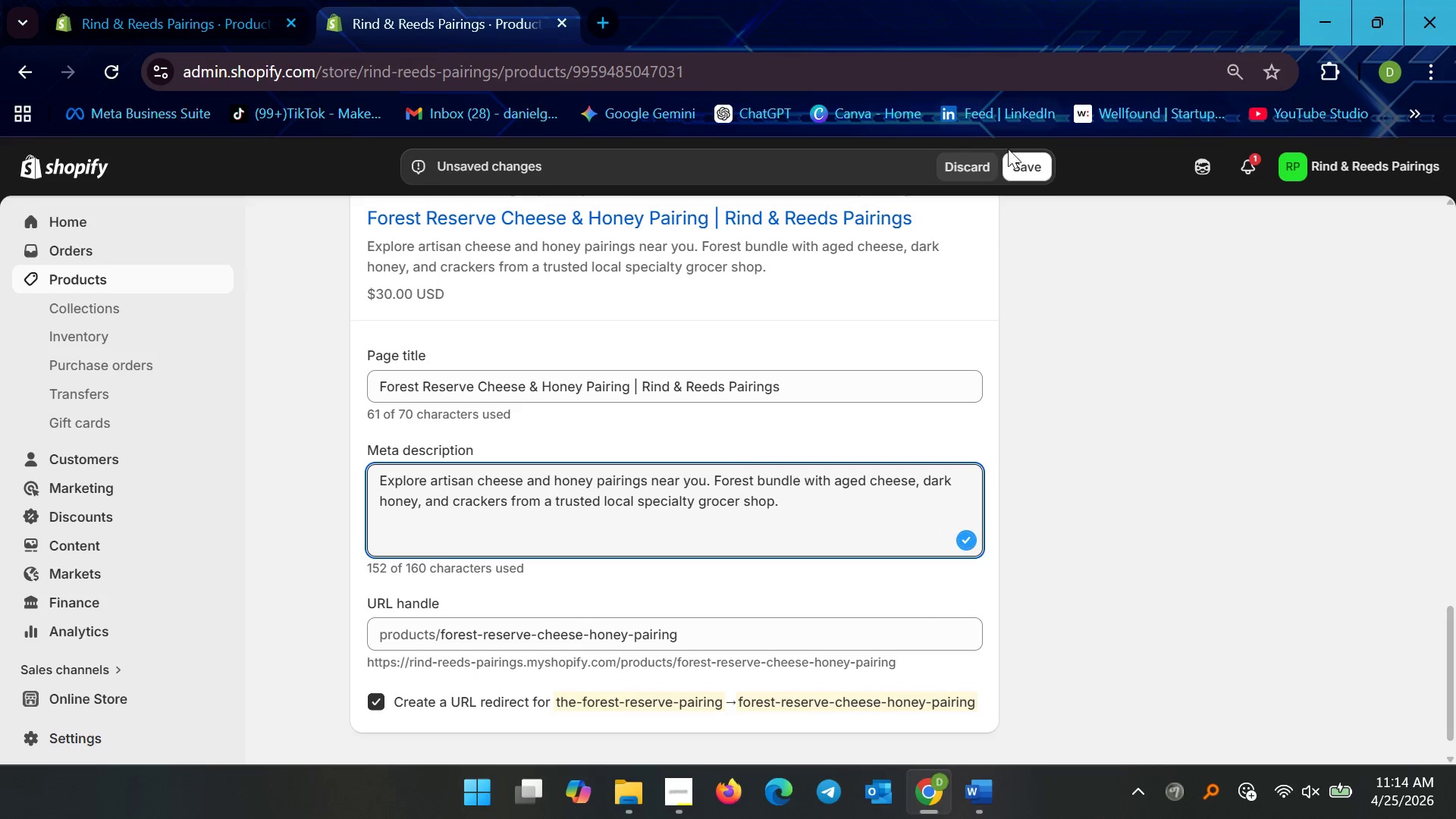 
left_click([1019, 158])
 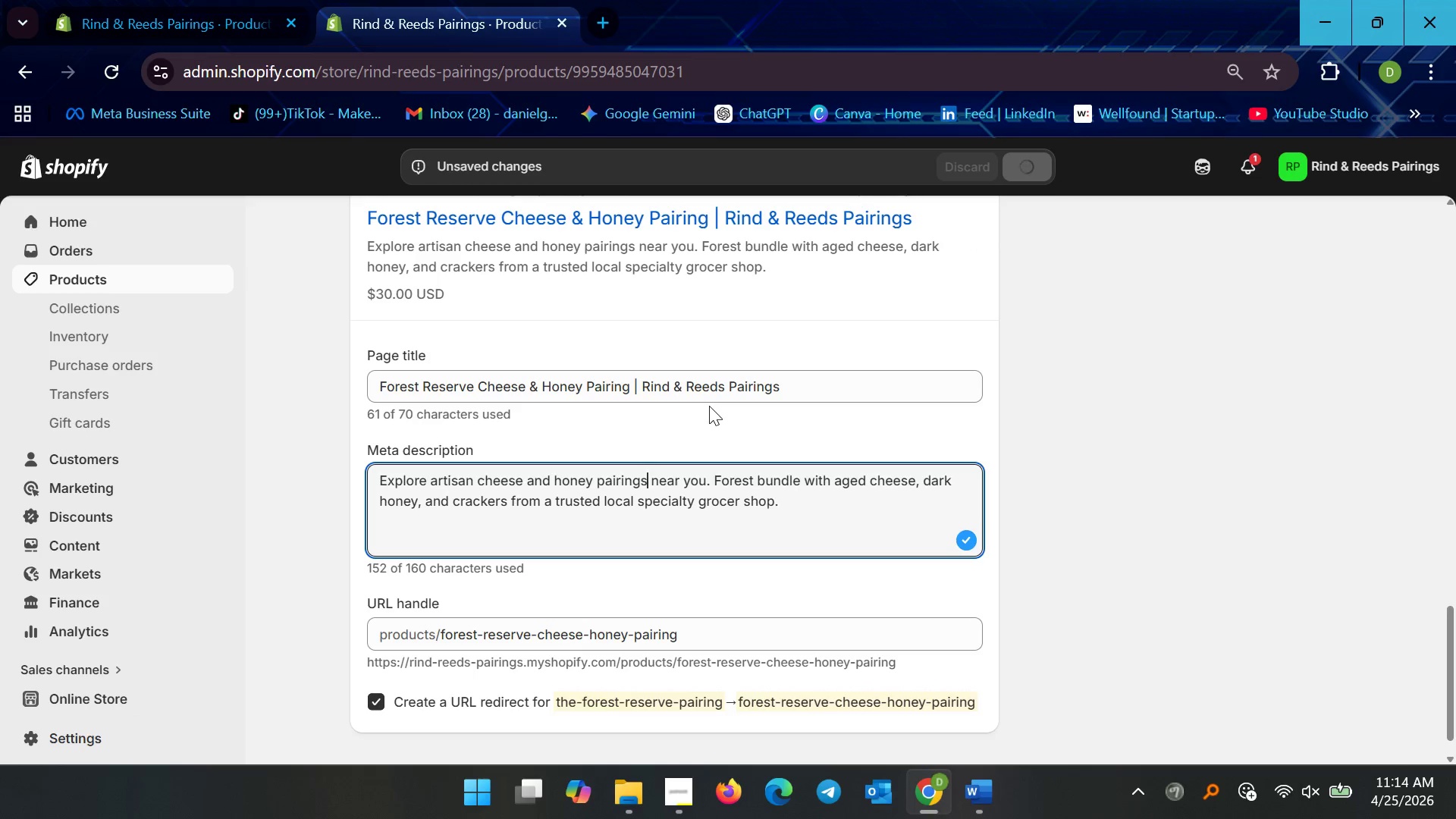 
scroll: coordinate [694, 427], scroll_direction: up, amount: 12.0
 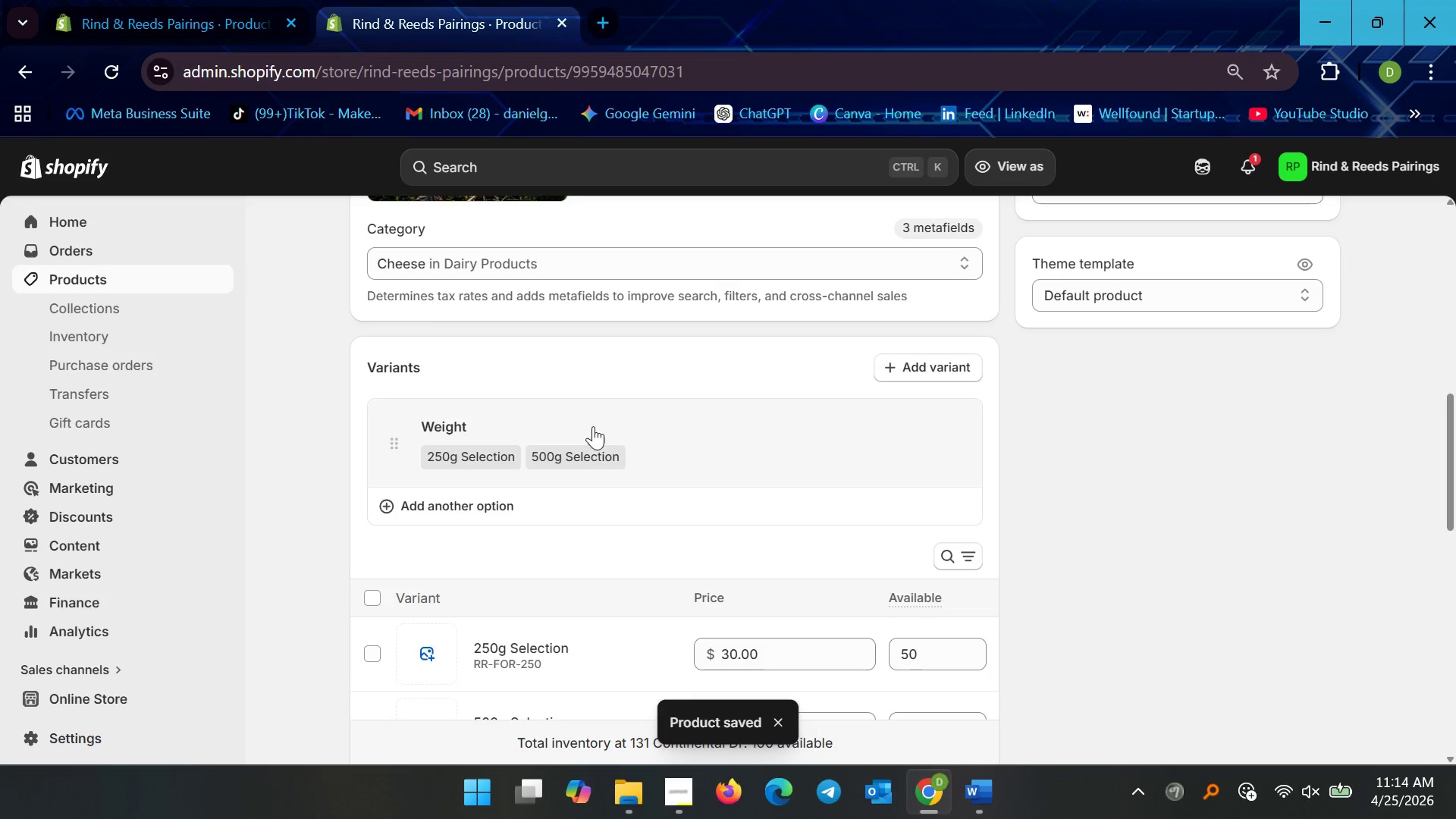 
scroll: coordinate [471, 410], scroll_direction: down, amount: 3.0
 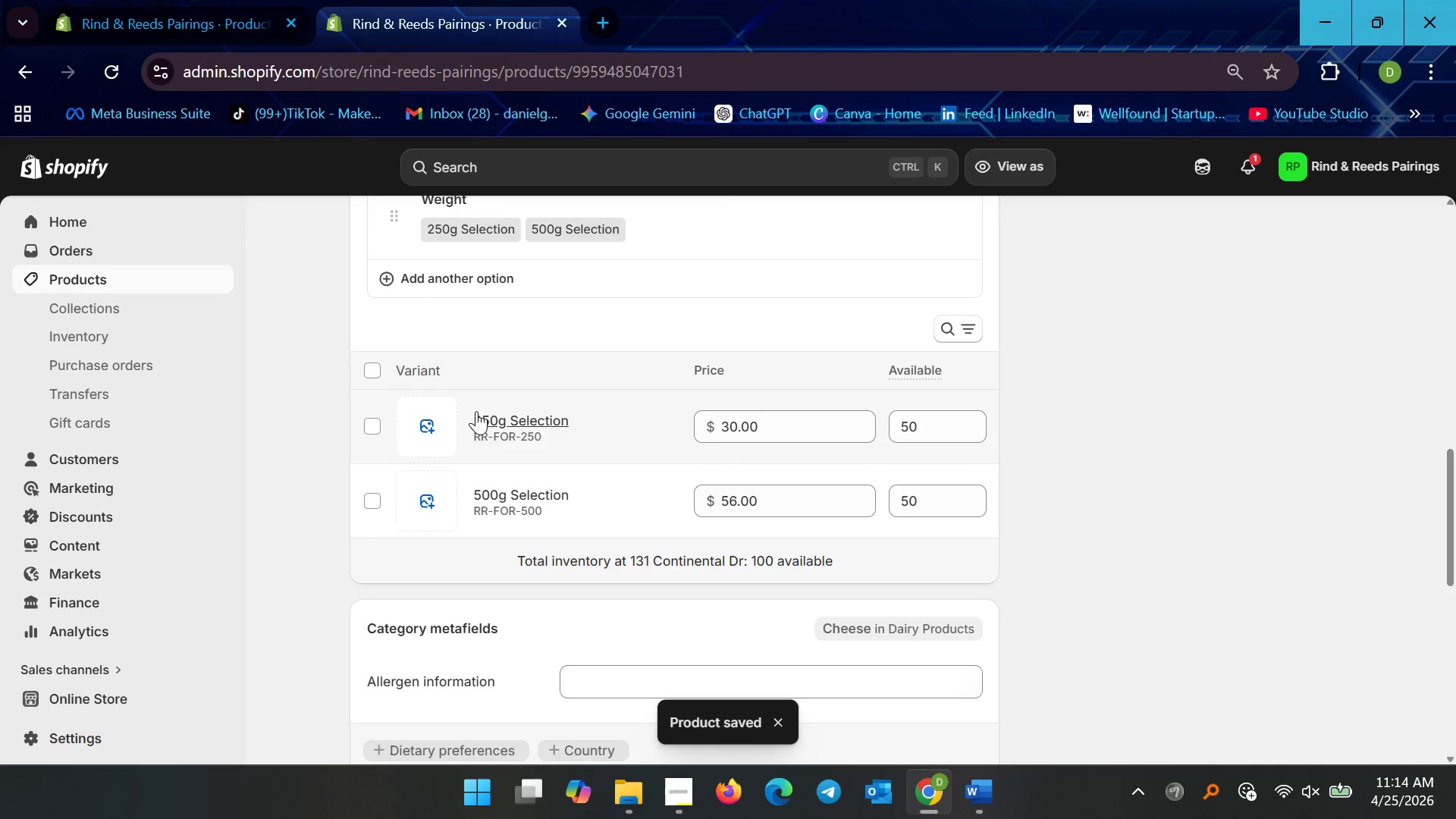 
scroll: coordinate [478, 410], scroll_direction: up, amount: 4.0
 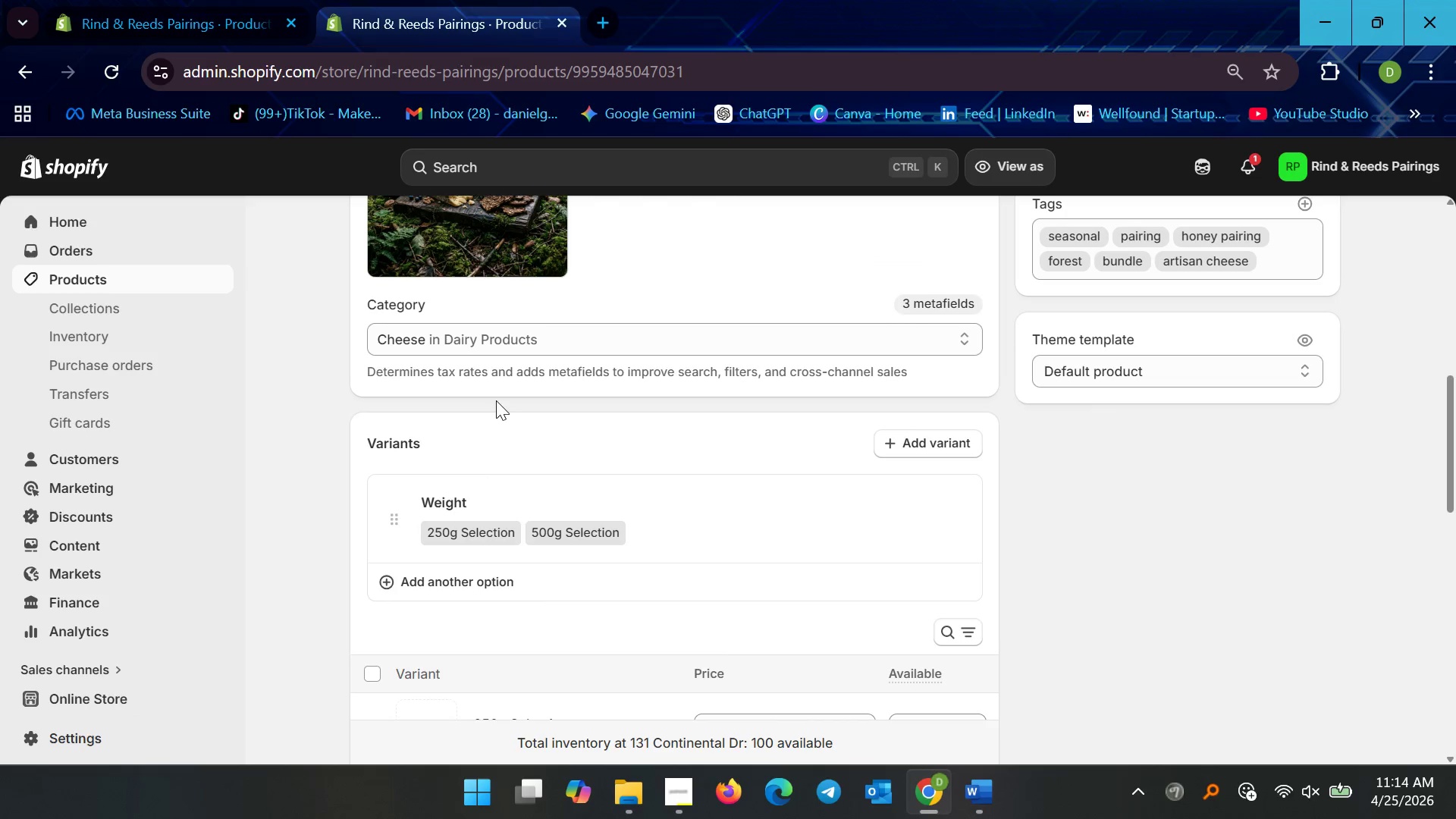 
wait(13.57)
 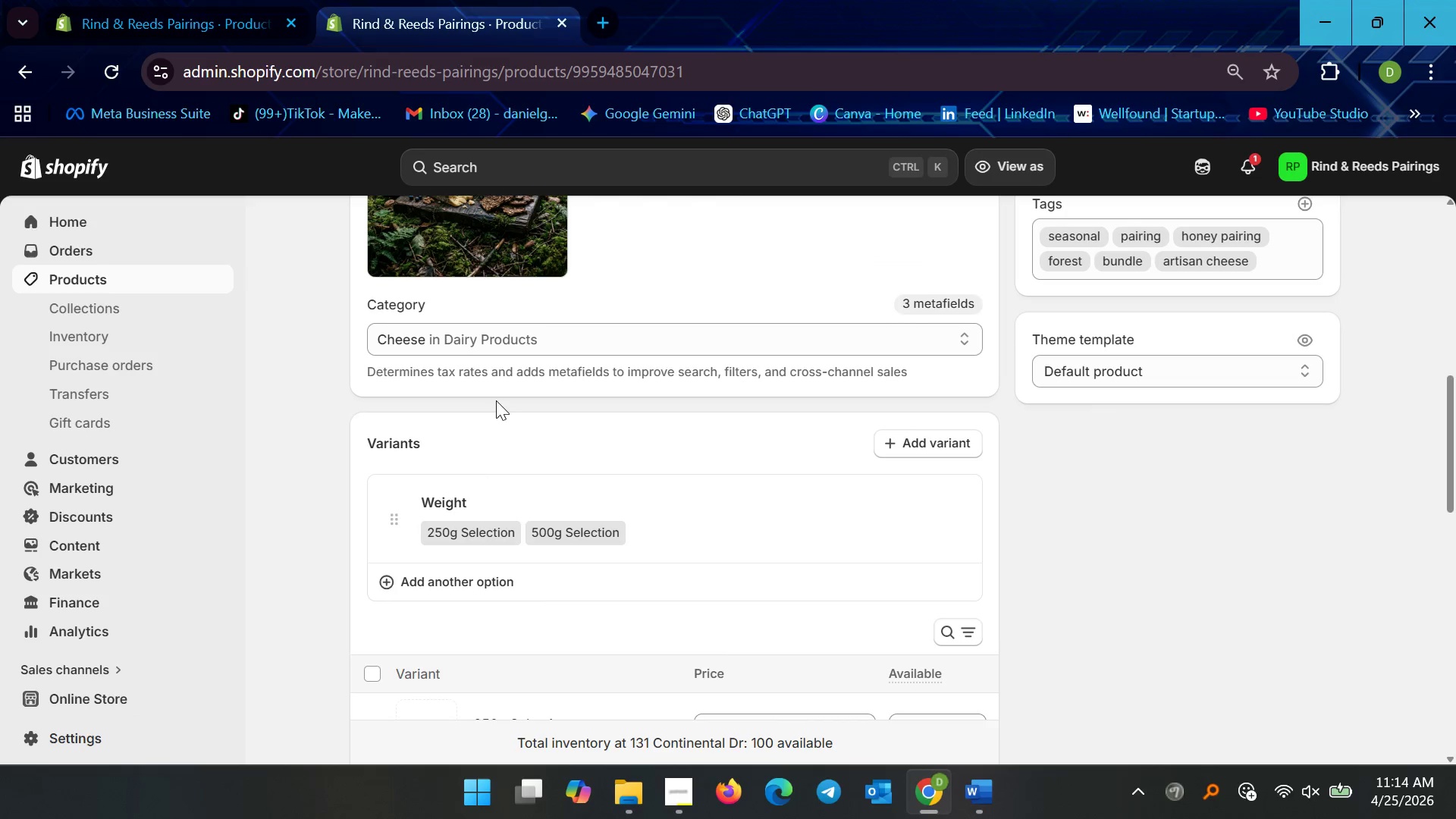 
scroll: coordinate [851, 479], scroll_direction: down, amount: 2.0
 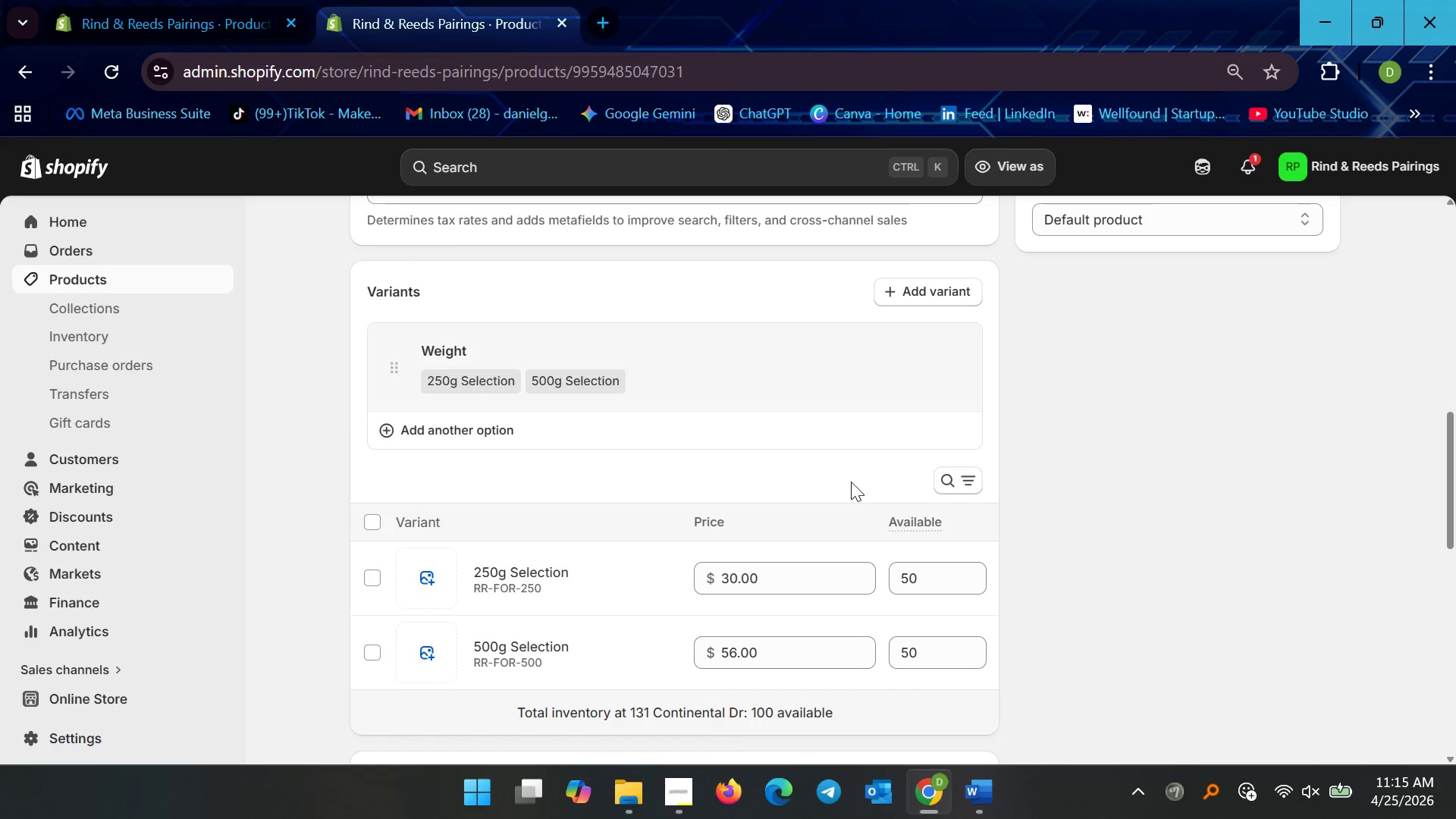 
scroll: coordinate [851, 482], scroll_direction: up, amount: 4.0
 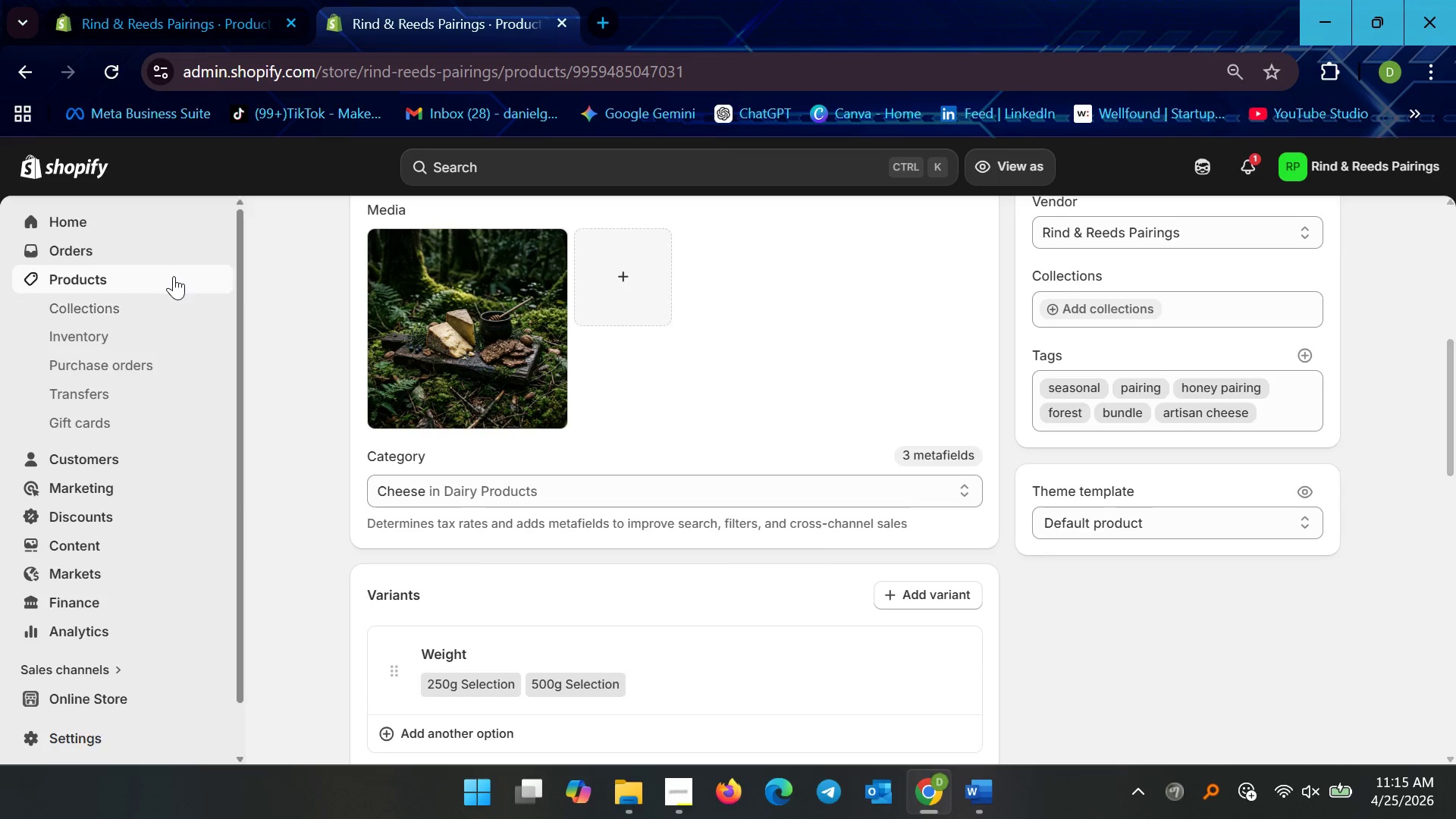 
left_click([174, 276])
 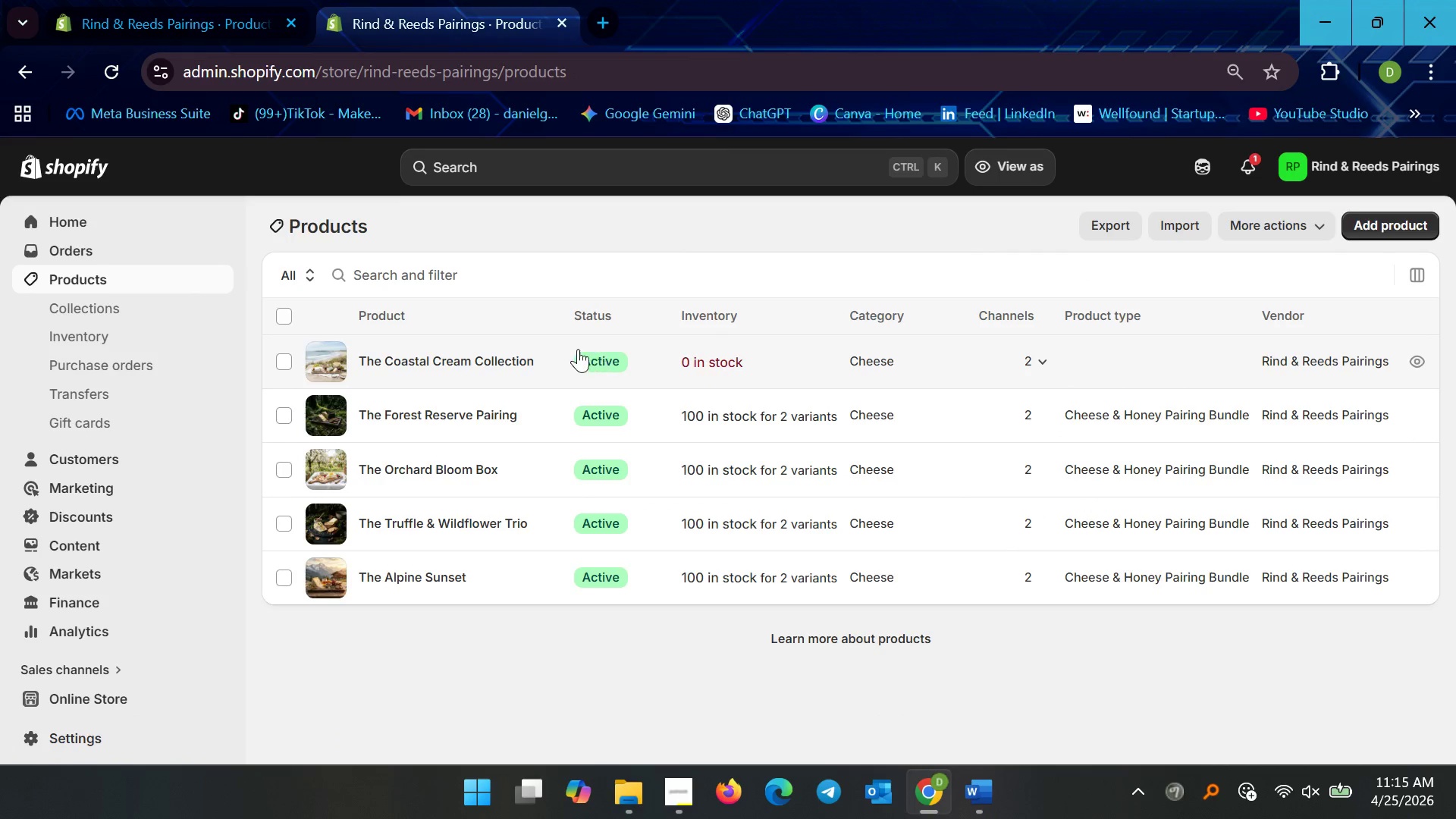 
left_click([527, 356])
 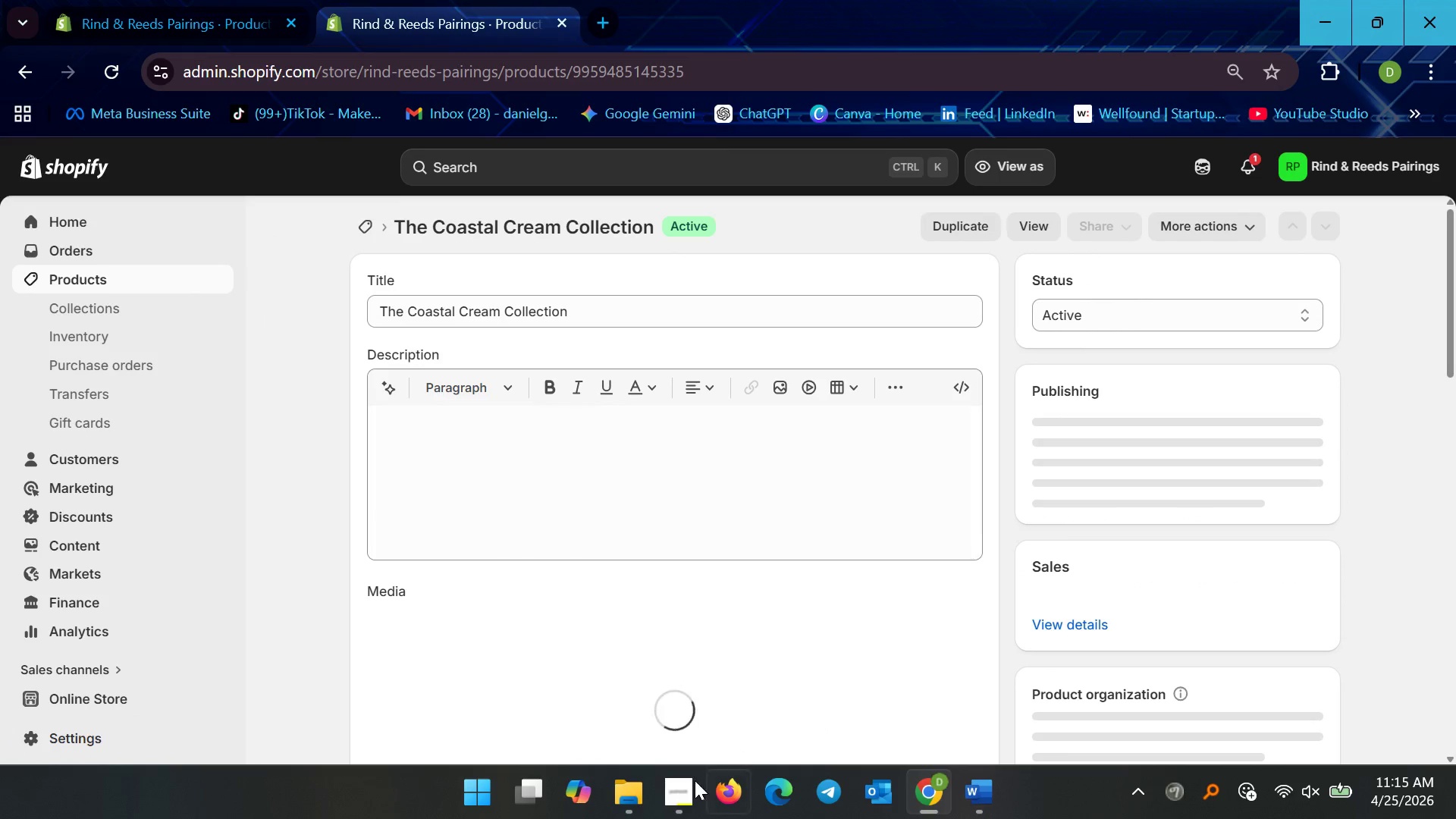 
left_click([691, 786])